 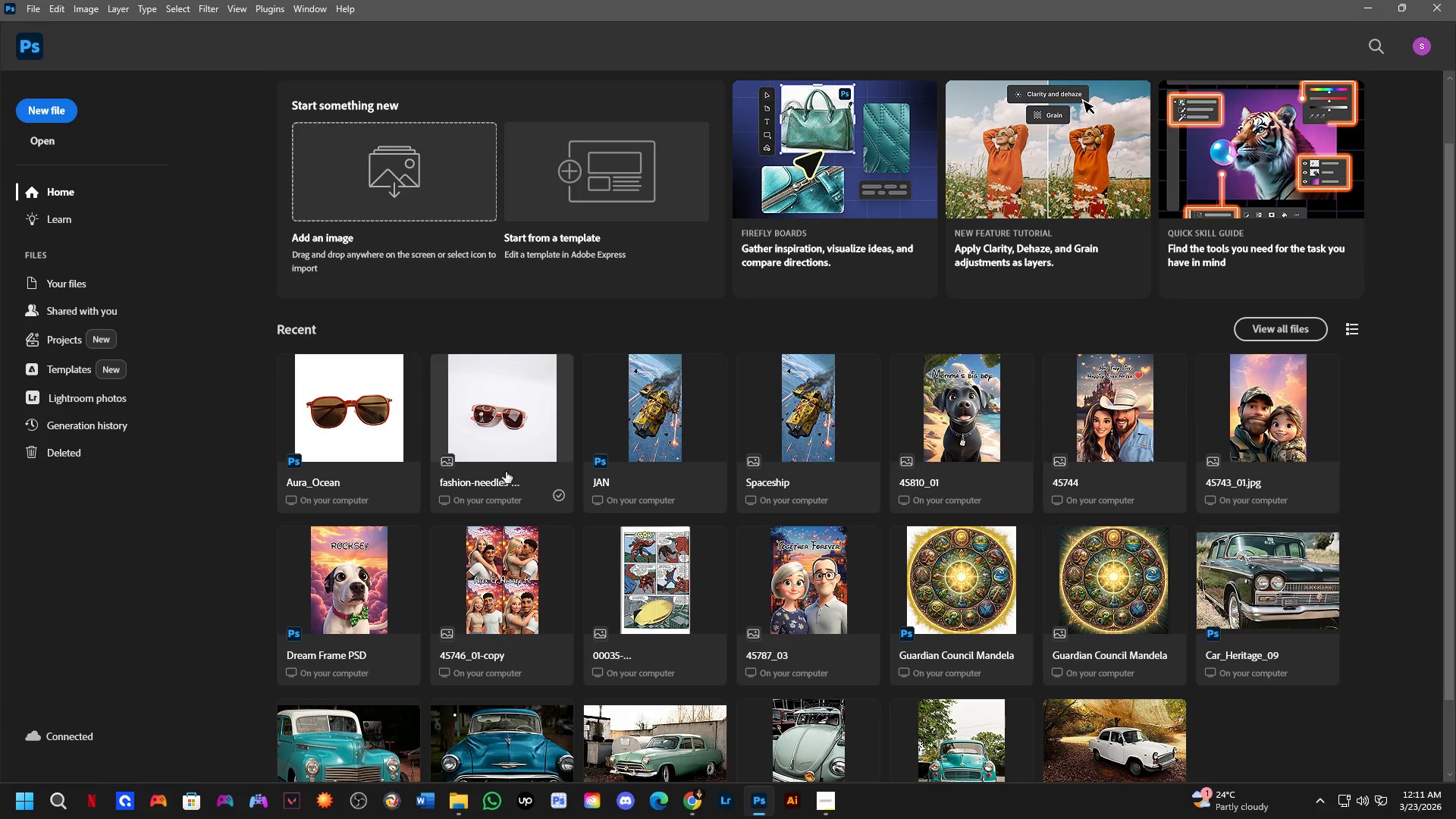 
hold_key(key=Space, duration=0.56)
 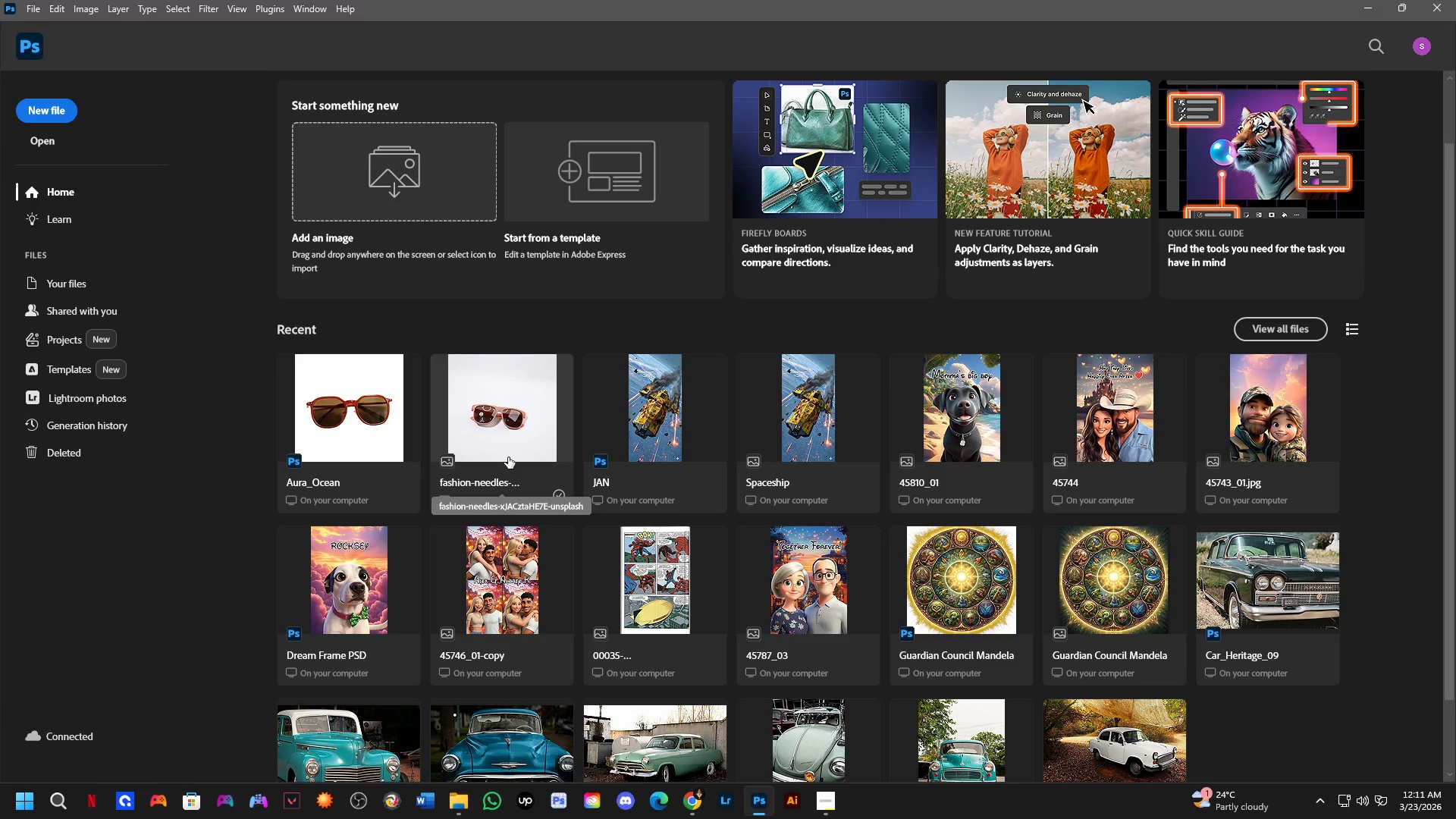 
left_click_drag(start_coordinate=[517, 475], to_coordinate=[508, 457])
 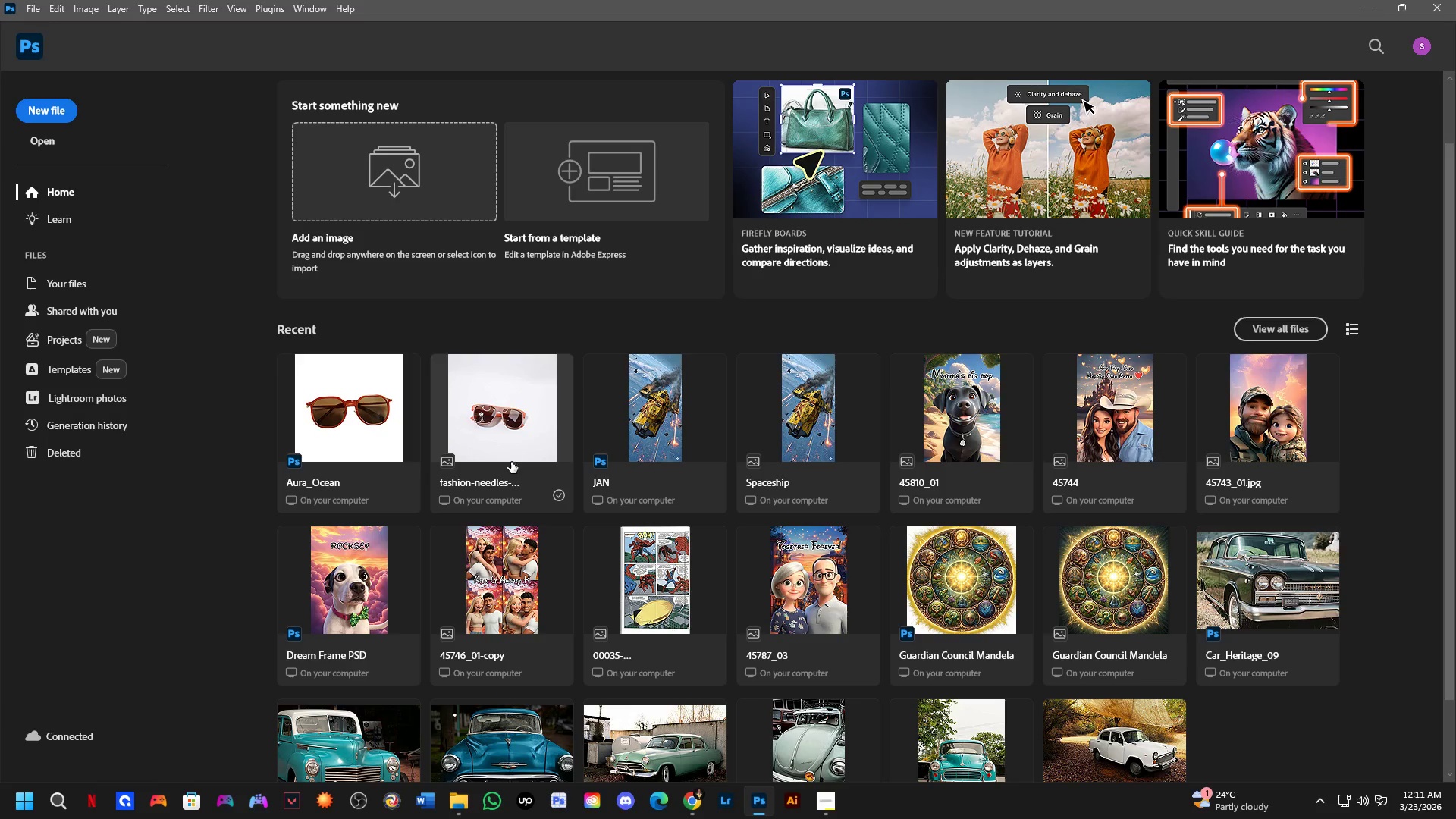 
scroll: coordinate [516, 486], scroll_direction: up, amount: 3.0
 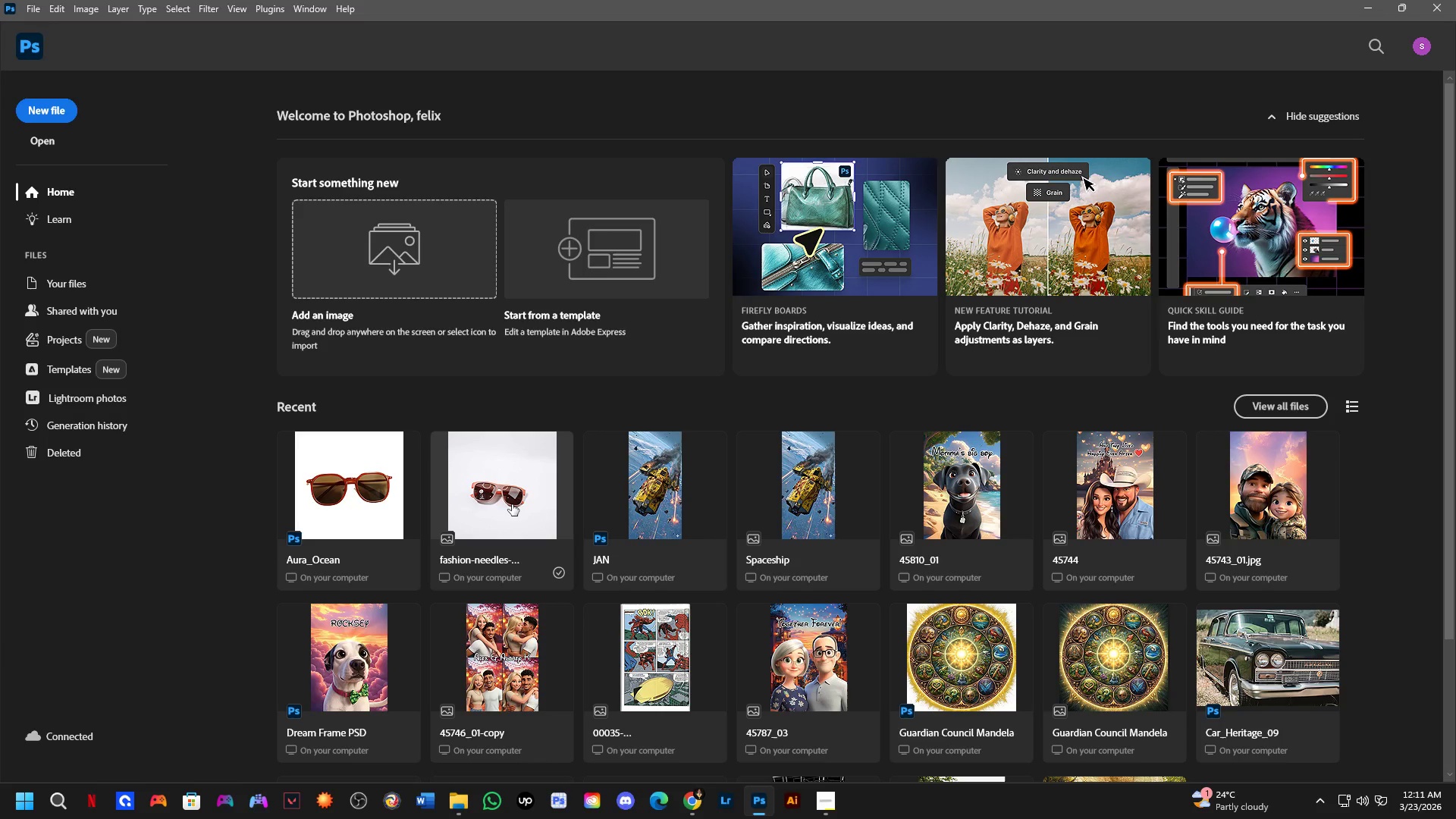 
key(Control+O)
 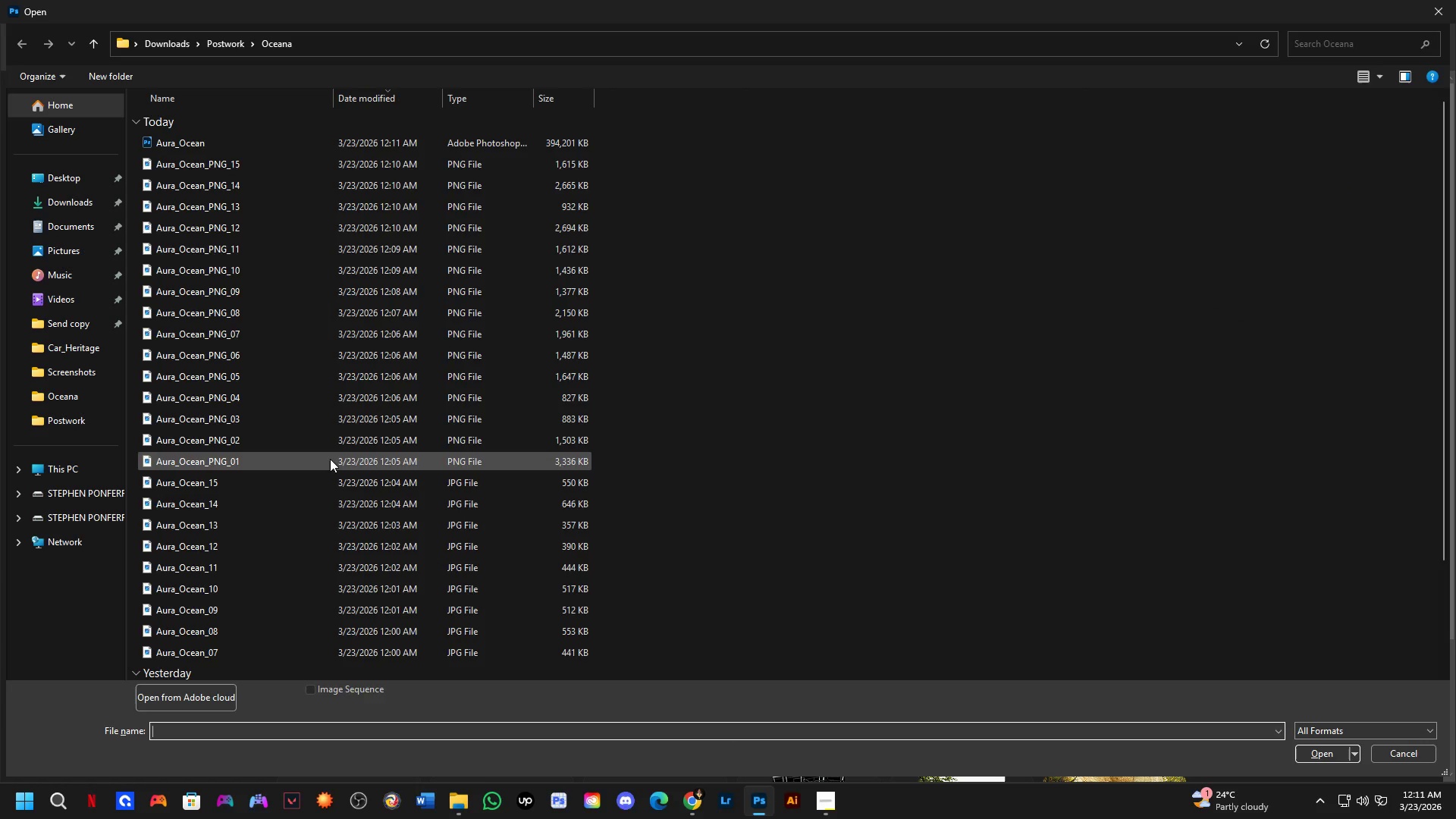 
scroll: coordinate [357, 529], scroll_direction: down, amount: 11.0
 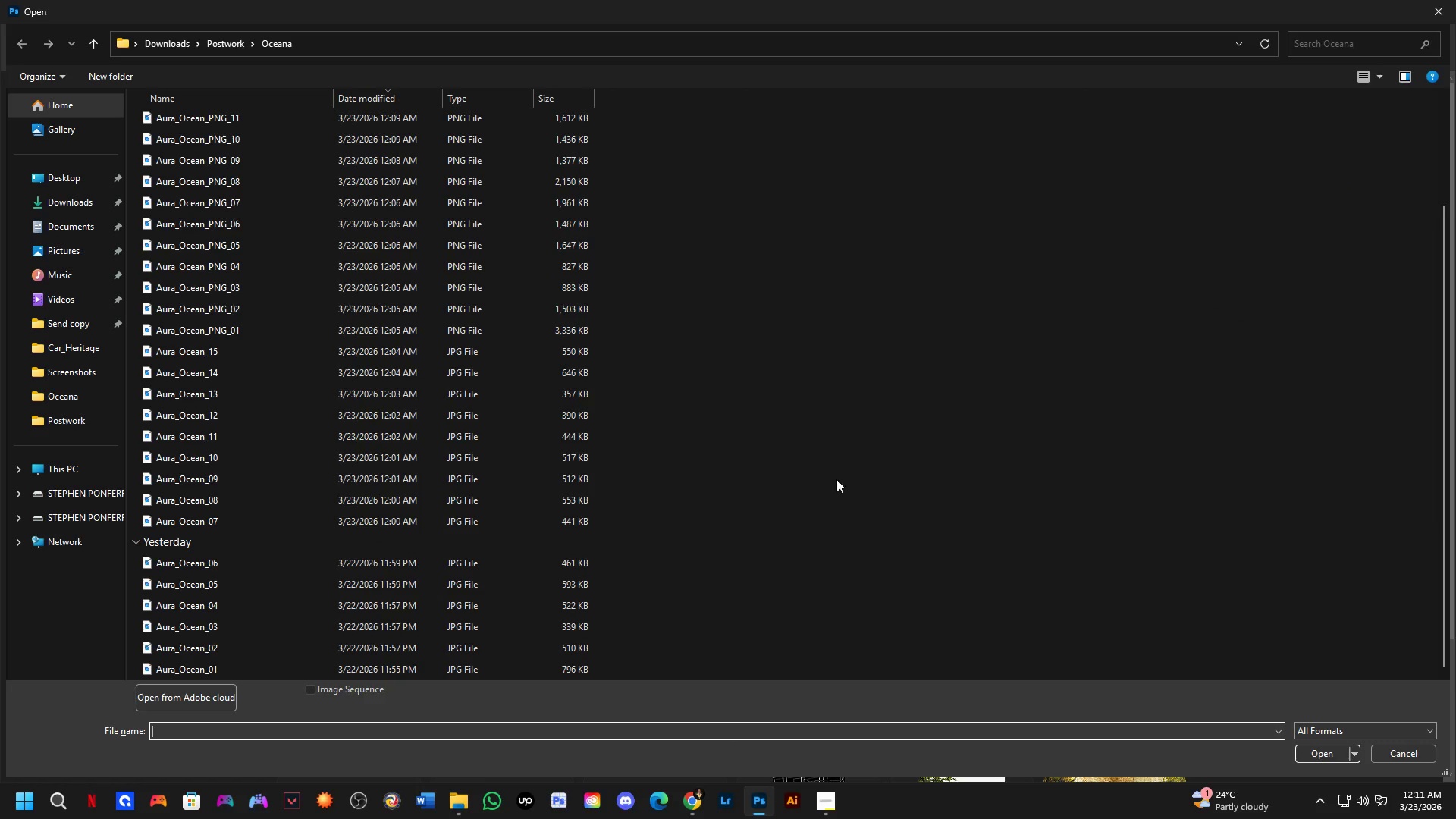 
key(Control+ControlLeft)
 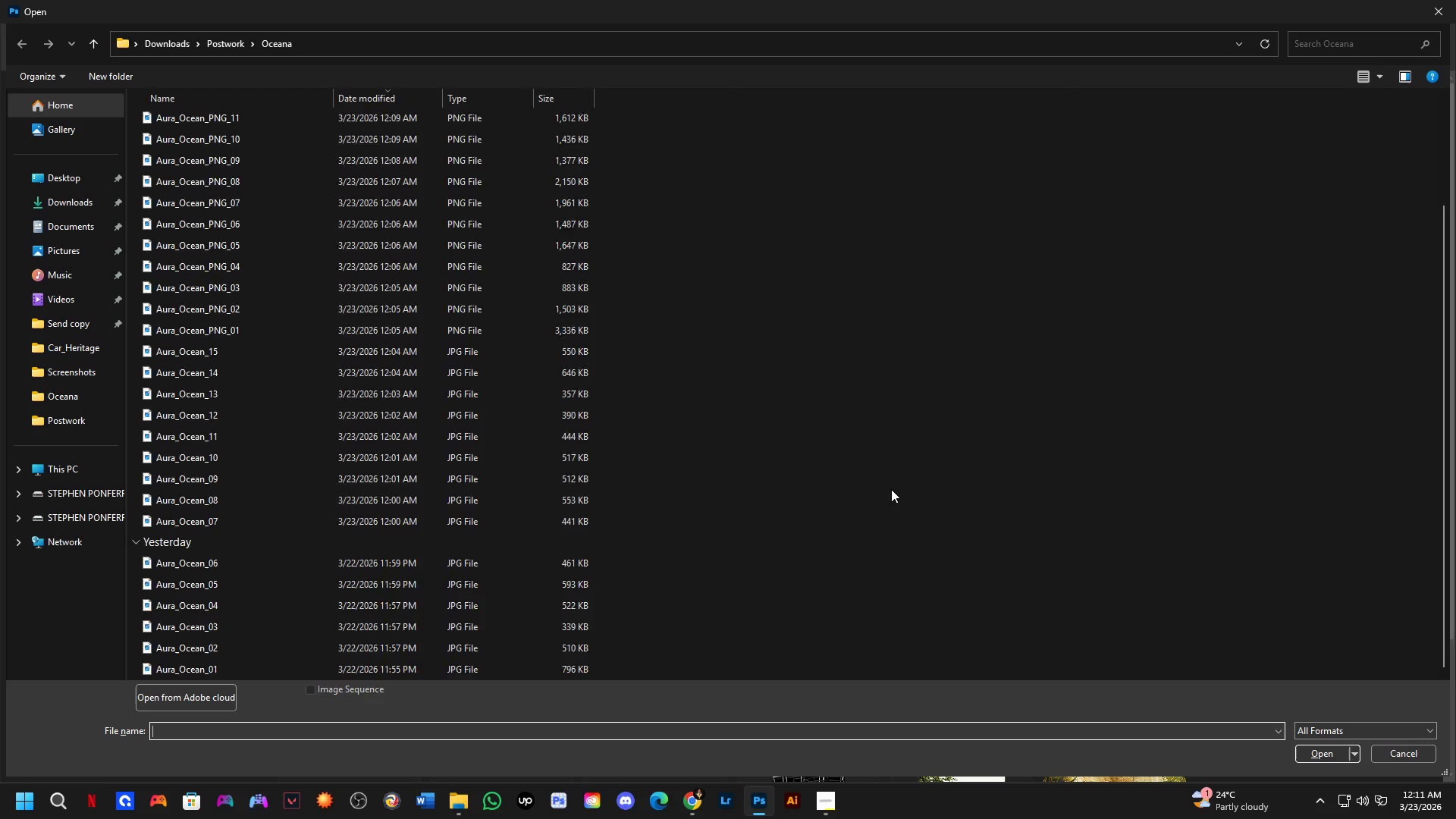 
hold_key(key=ControlLeft, duration=1.51)
hold_key(key=ControlLeft, duration=0.55)
scroll: coordinate [593, 514], scroll_direction: up, amount: 27.0
 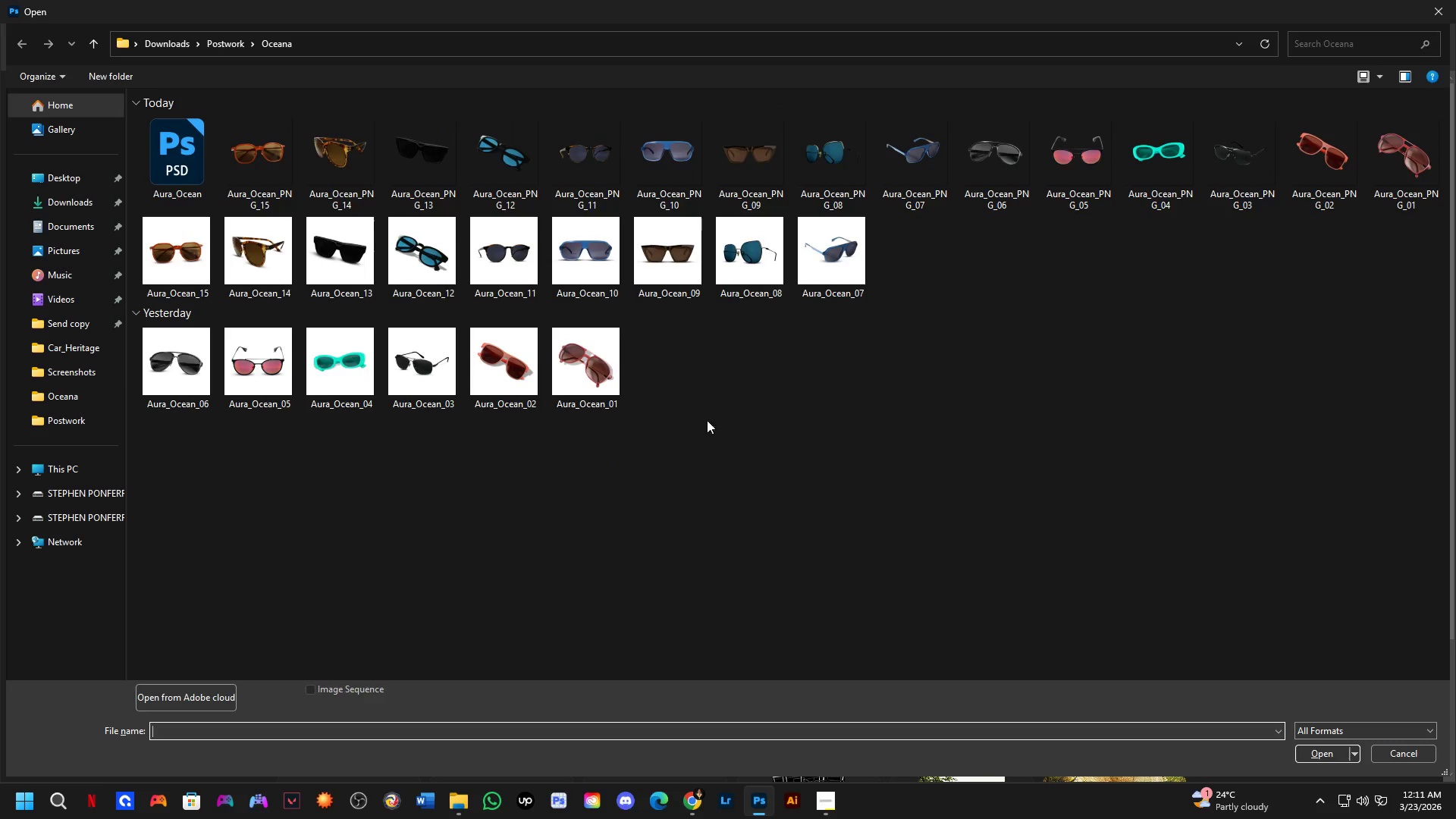 
left_click_drag(start_coordinate=[661, 410], to_coordinate=[178, 259])
 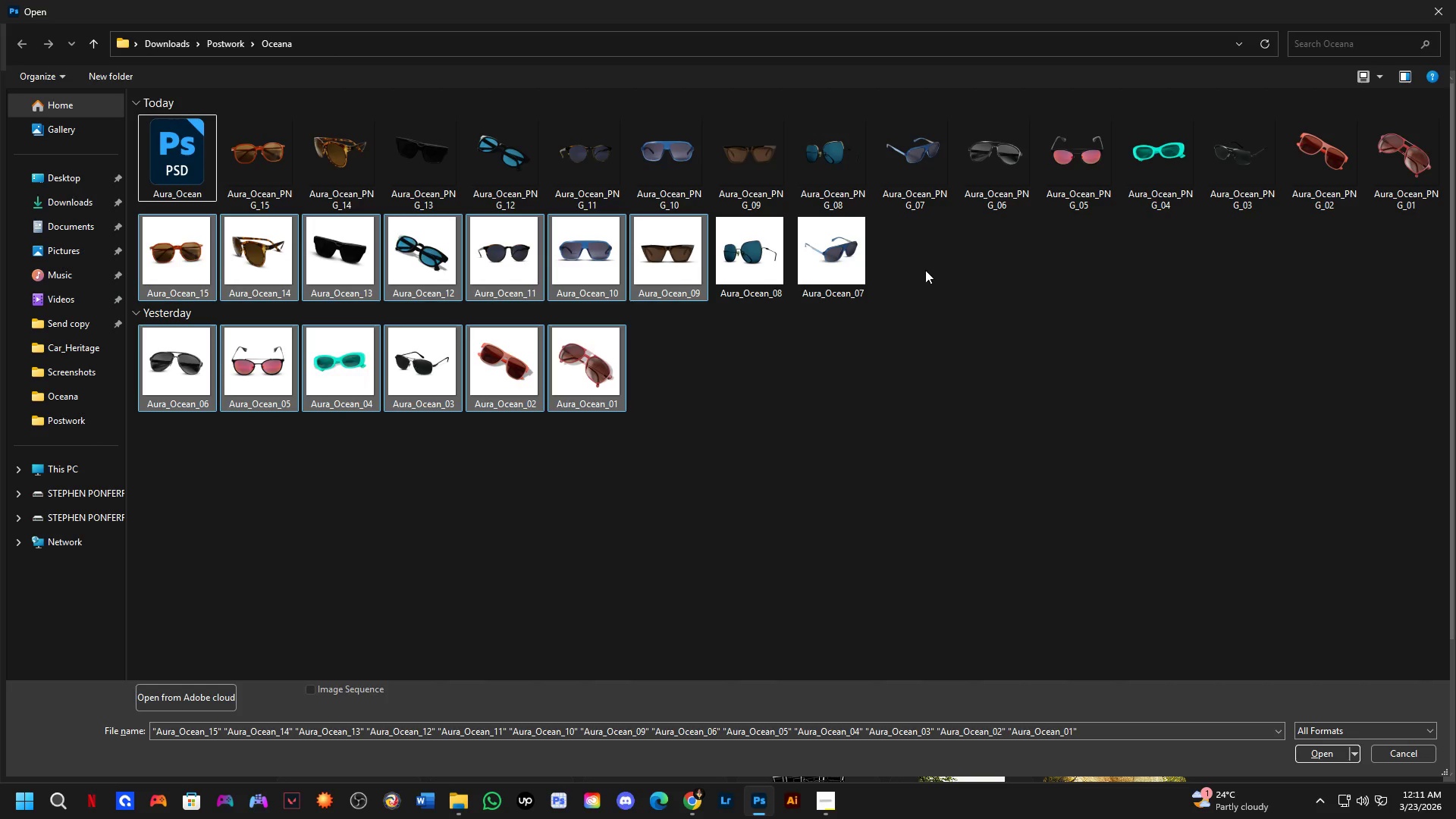 
hold_key(key=ControlLeft, duration=0.67)
hold_key(key=ShiftLeft, duration=0.66)
left_click_drag(start_coordinate=[925, 266], to_coordinate=[758, 287])
 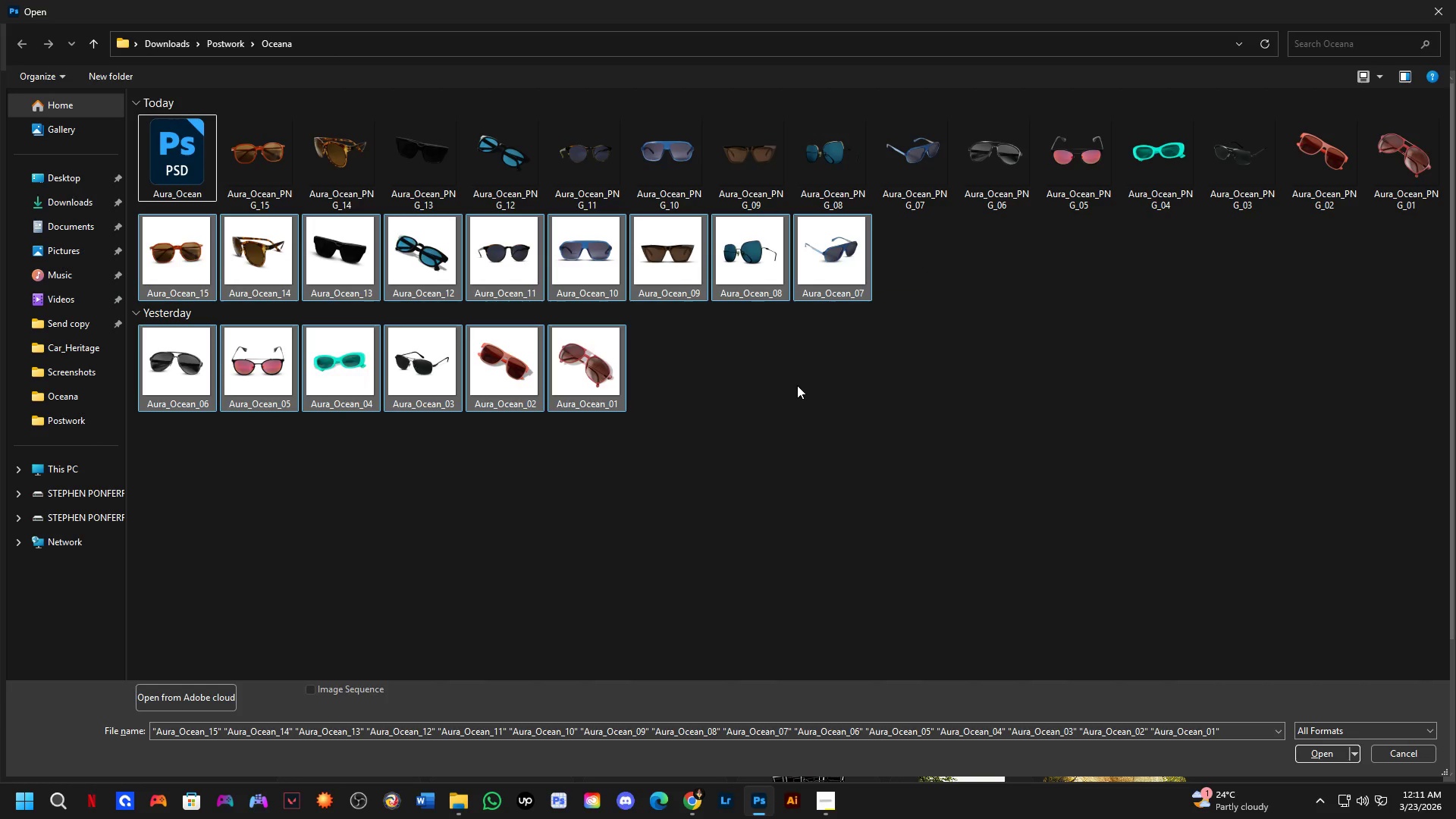 
key(NumpadEnter)
 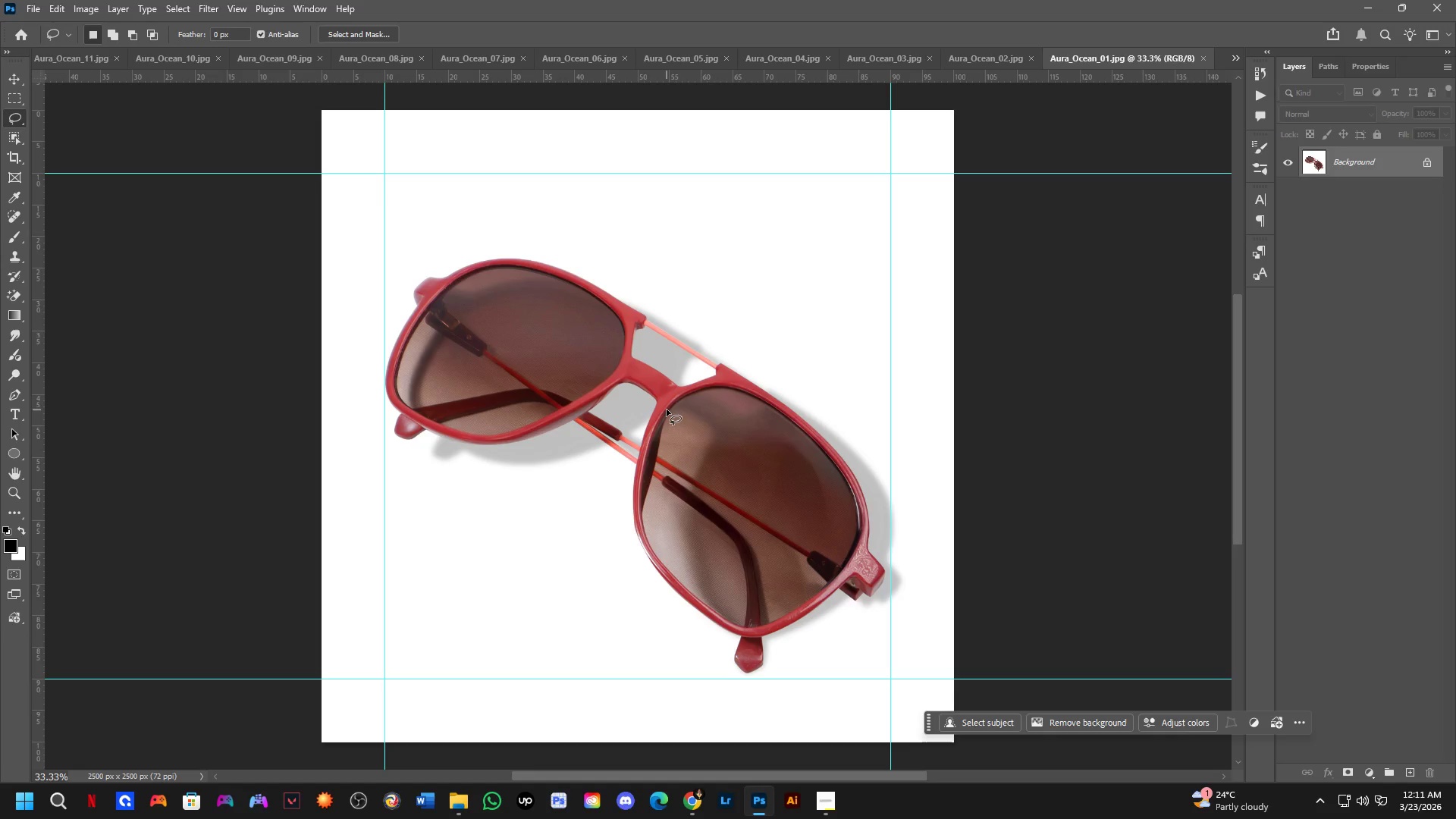 
wait(19.38)
 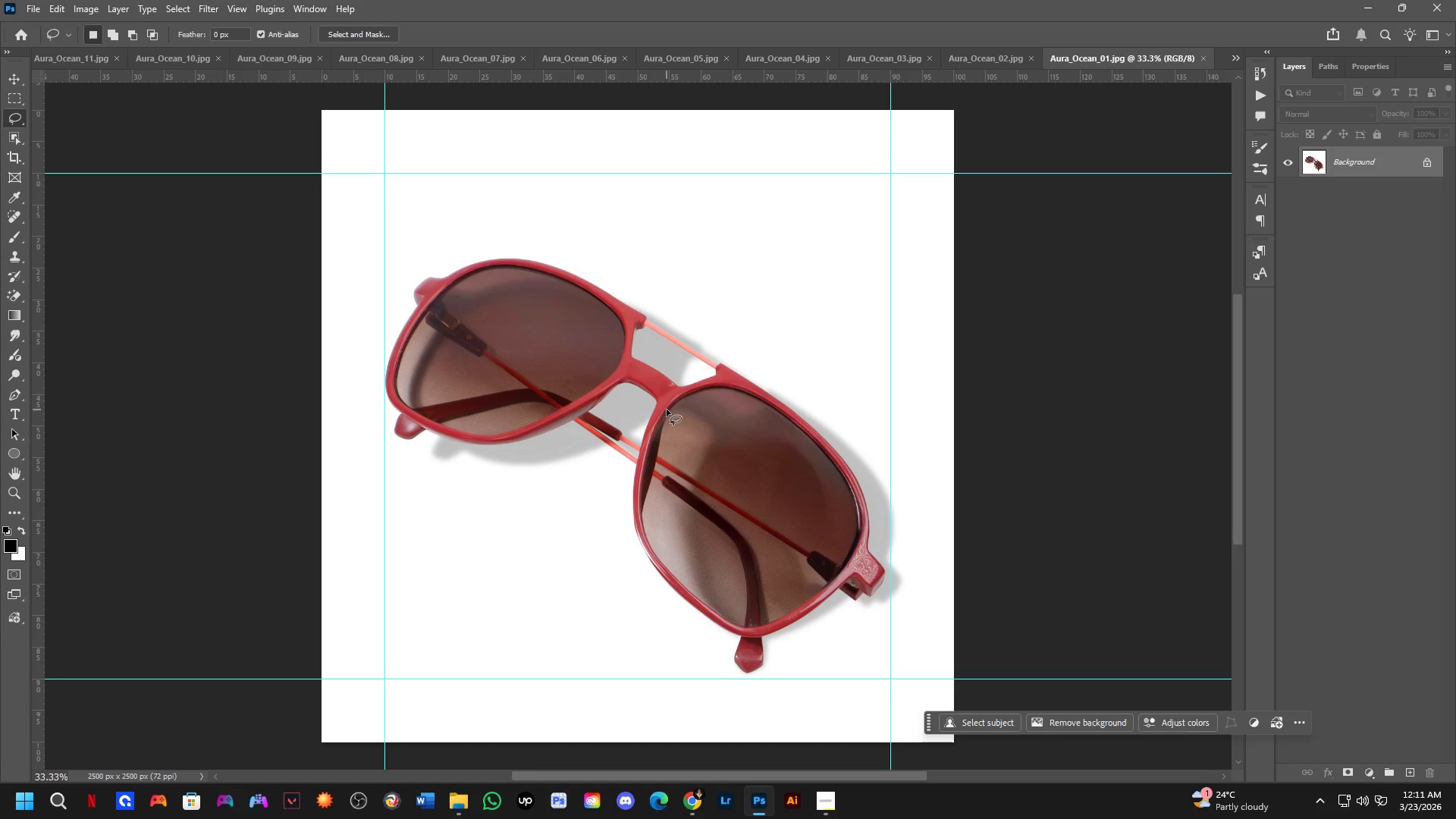 
scroll: coordinate [614, 384], scroll_direction: down, amount: 5.0
 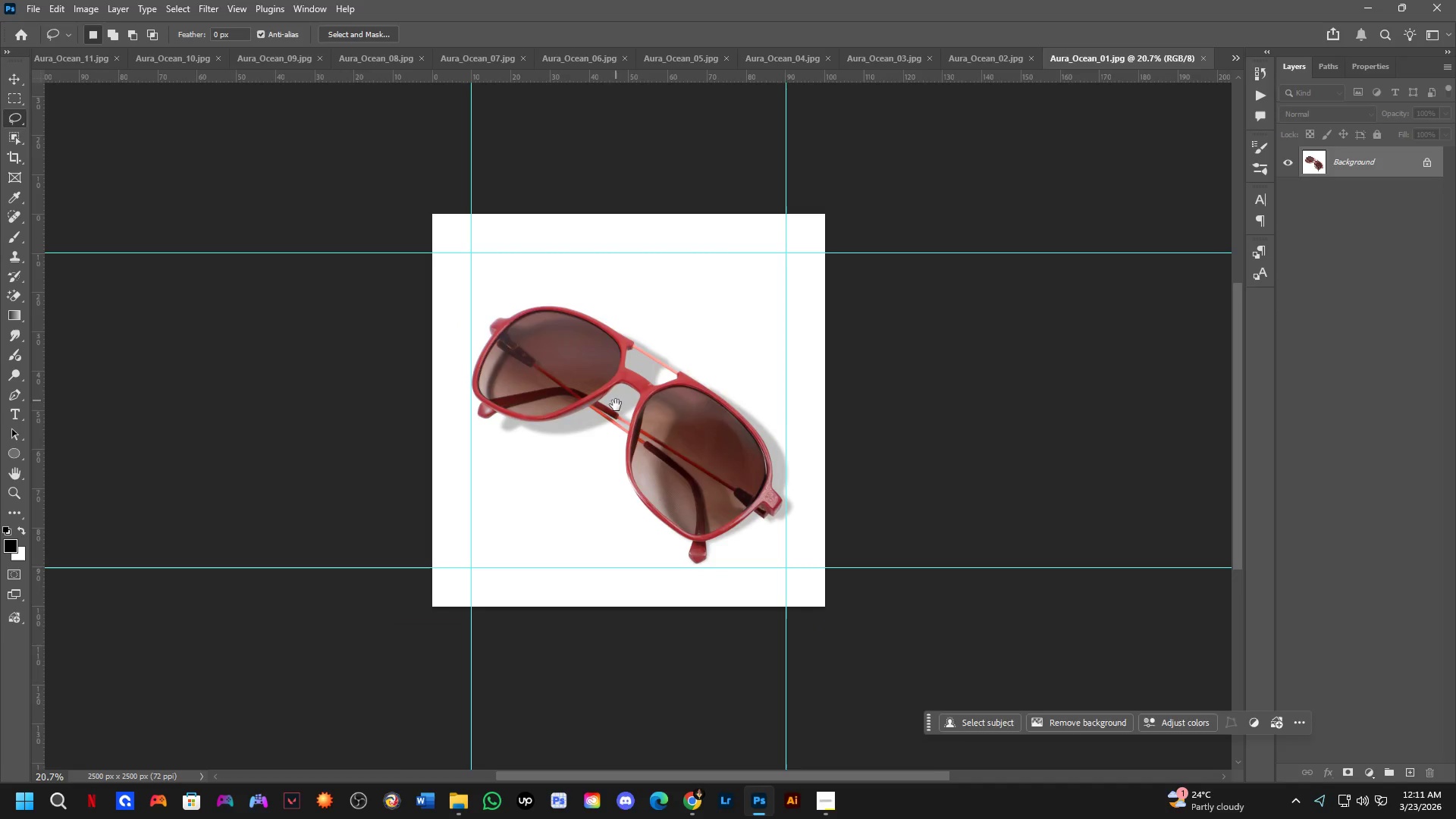 
hold_key(key=Space, duration=0.5)
 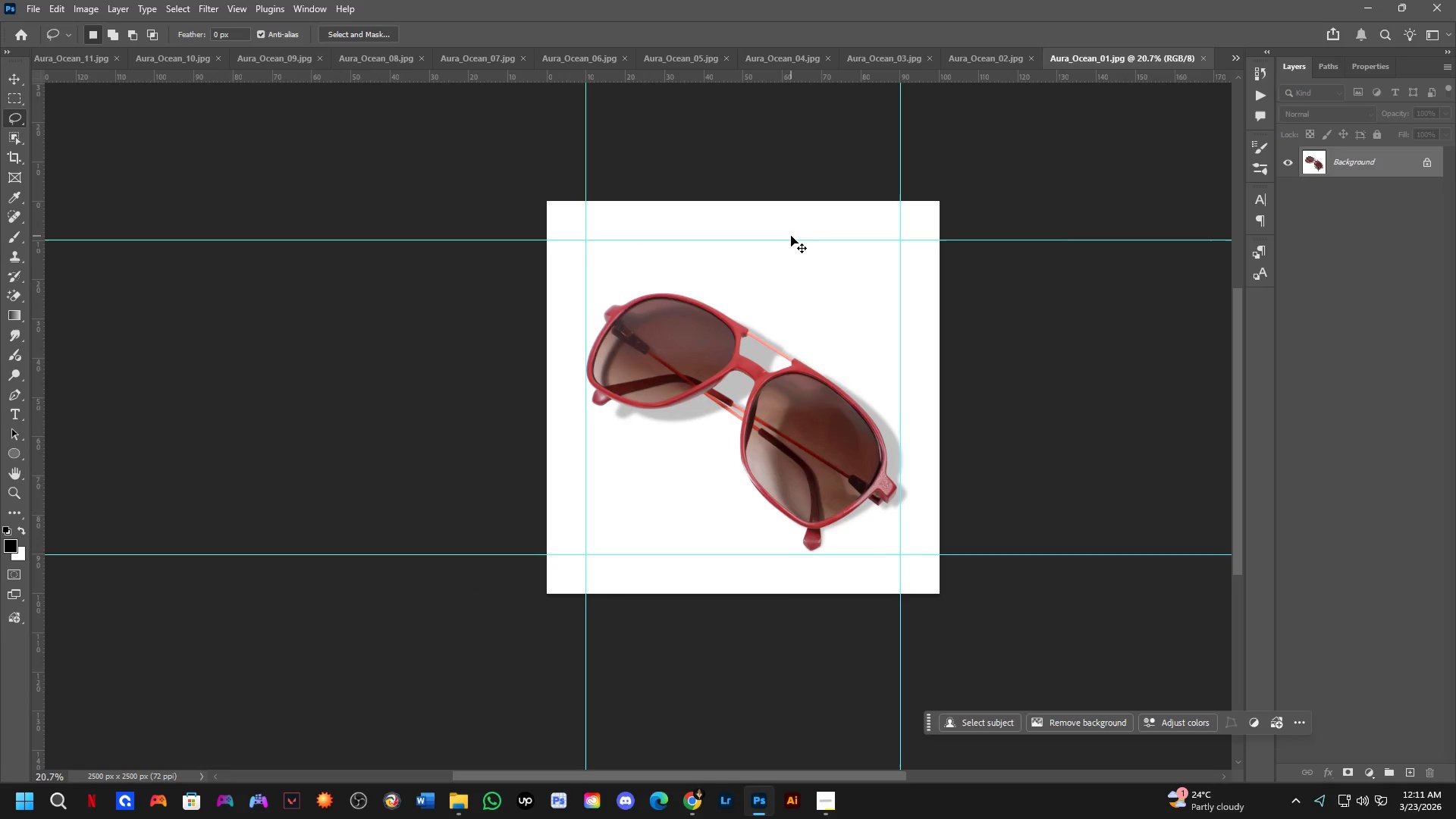 
left_click_drag(start_coordinate=[625, 424], to_coordinate=[739, 411])
 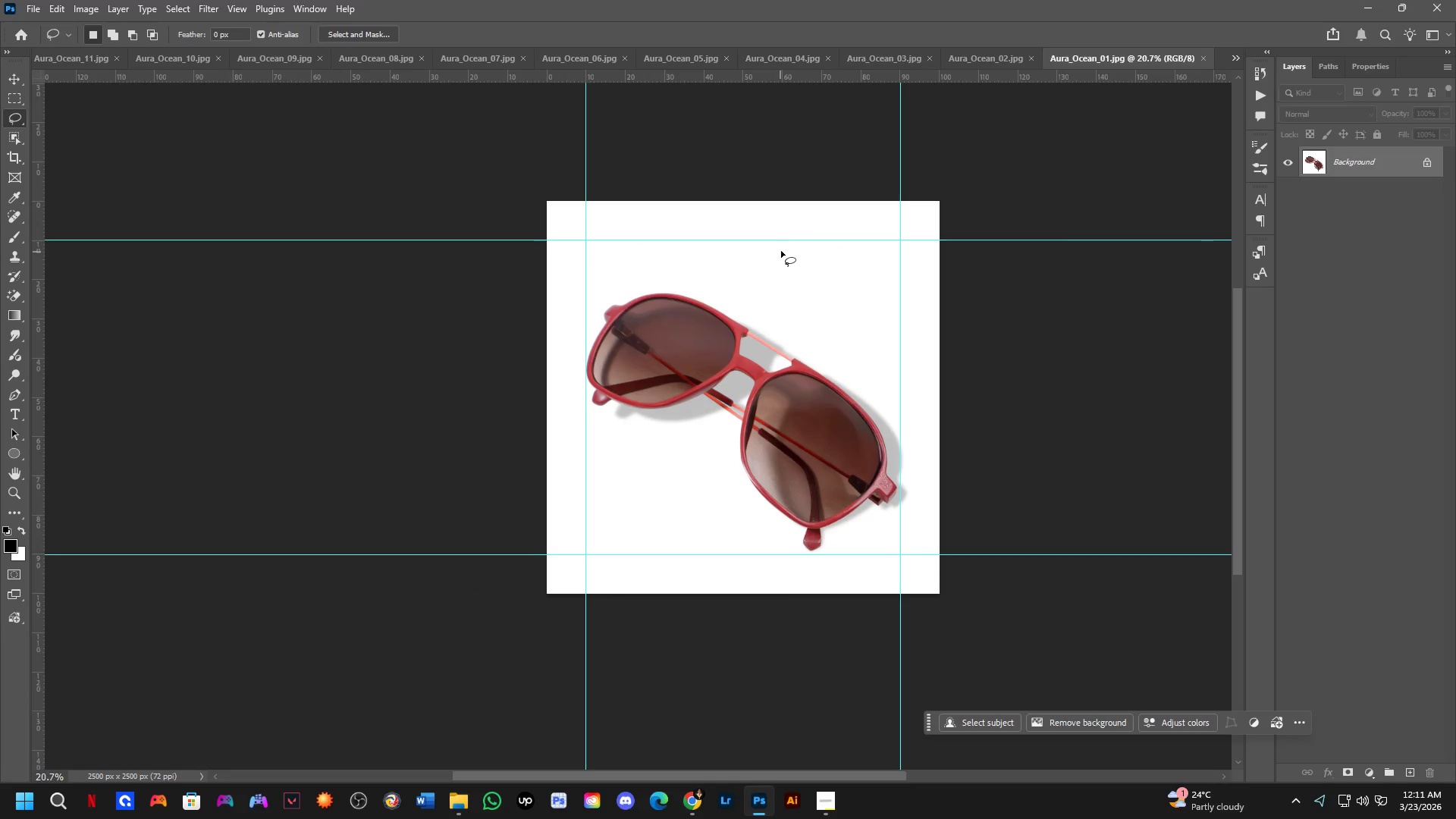 
hold_key(key=ControlLeft, duration=0.83)
left_click_drag(start_coordinate=[797, 240], to_coordinate=[784, 0])
 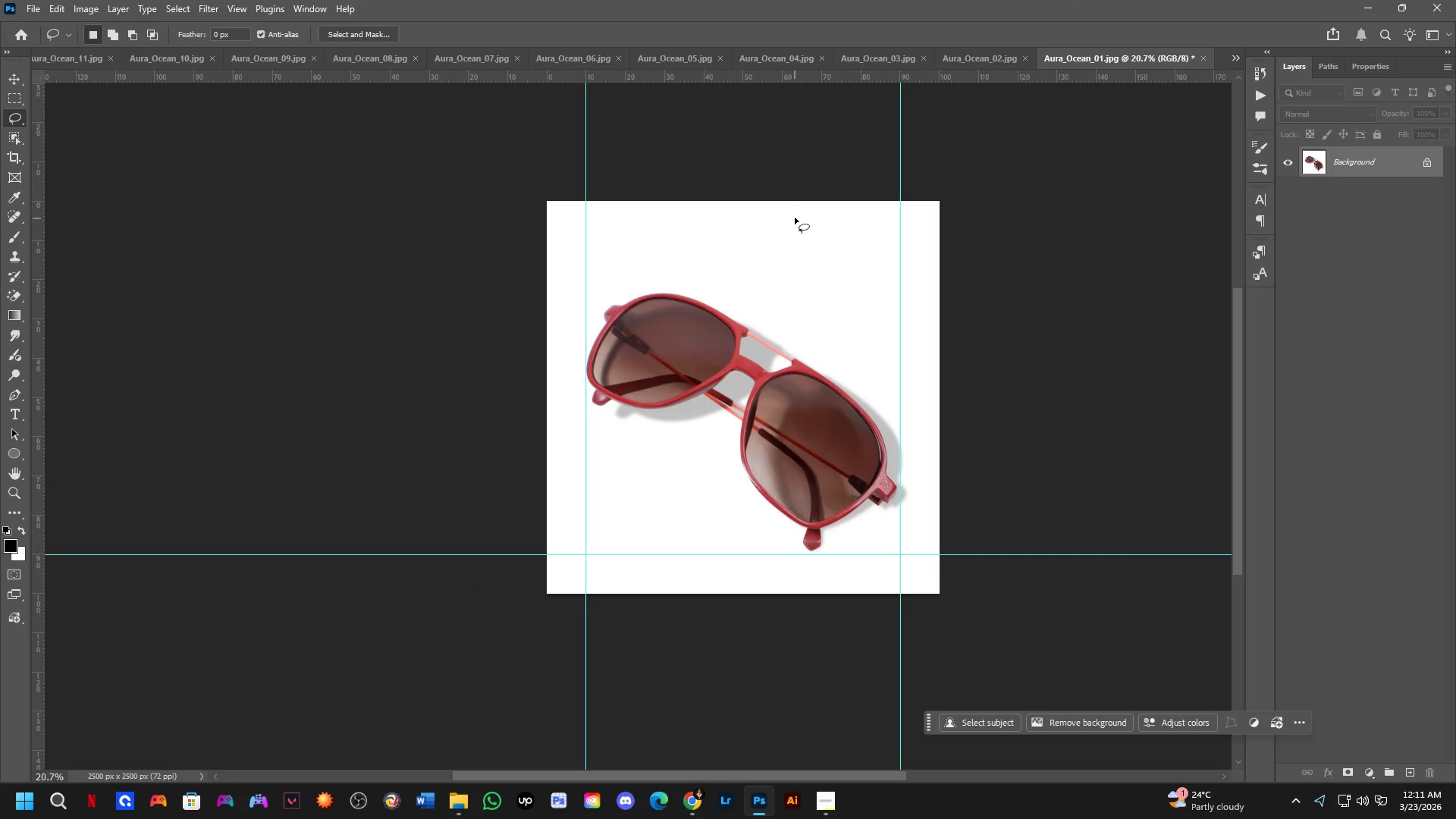 
hold_key(key=ControlLeft, duration=1.22)
left_click_drag(start_coordinate=[902, 165], to_coordinate=[1286, 253])
 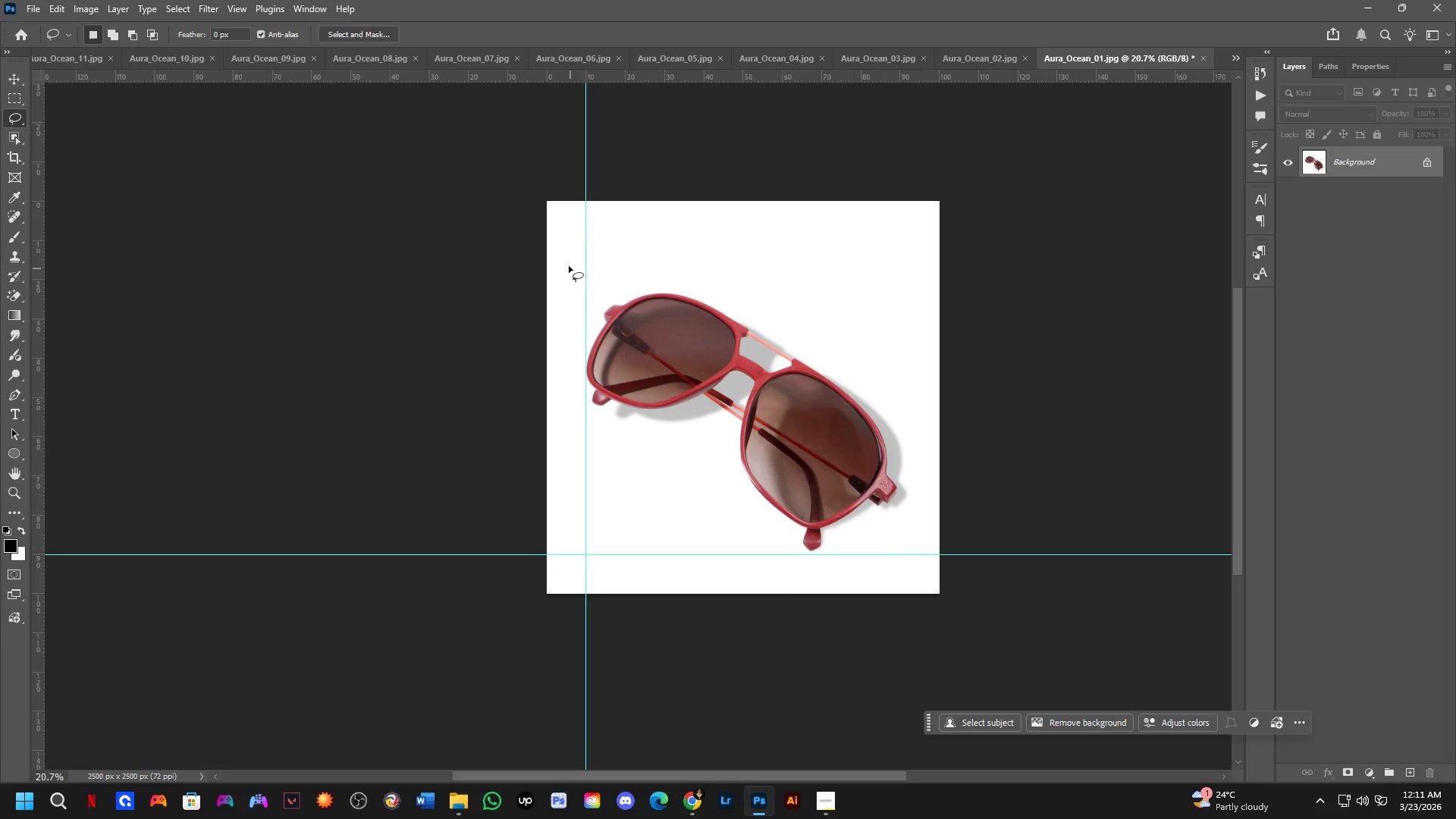 
hold_key(key=ControlLeft, duration=1.22)
left_click_drag(start_coordinate=[585, 184], to_coordinate=[0, 313])
 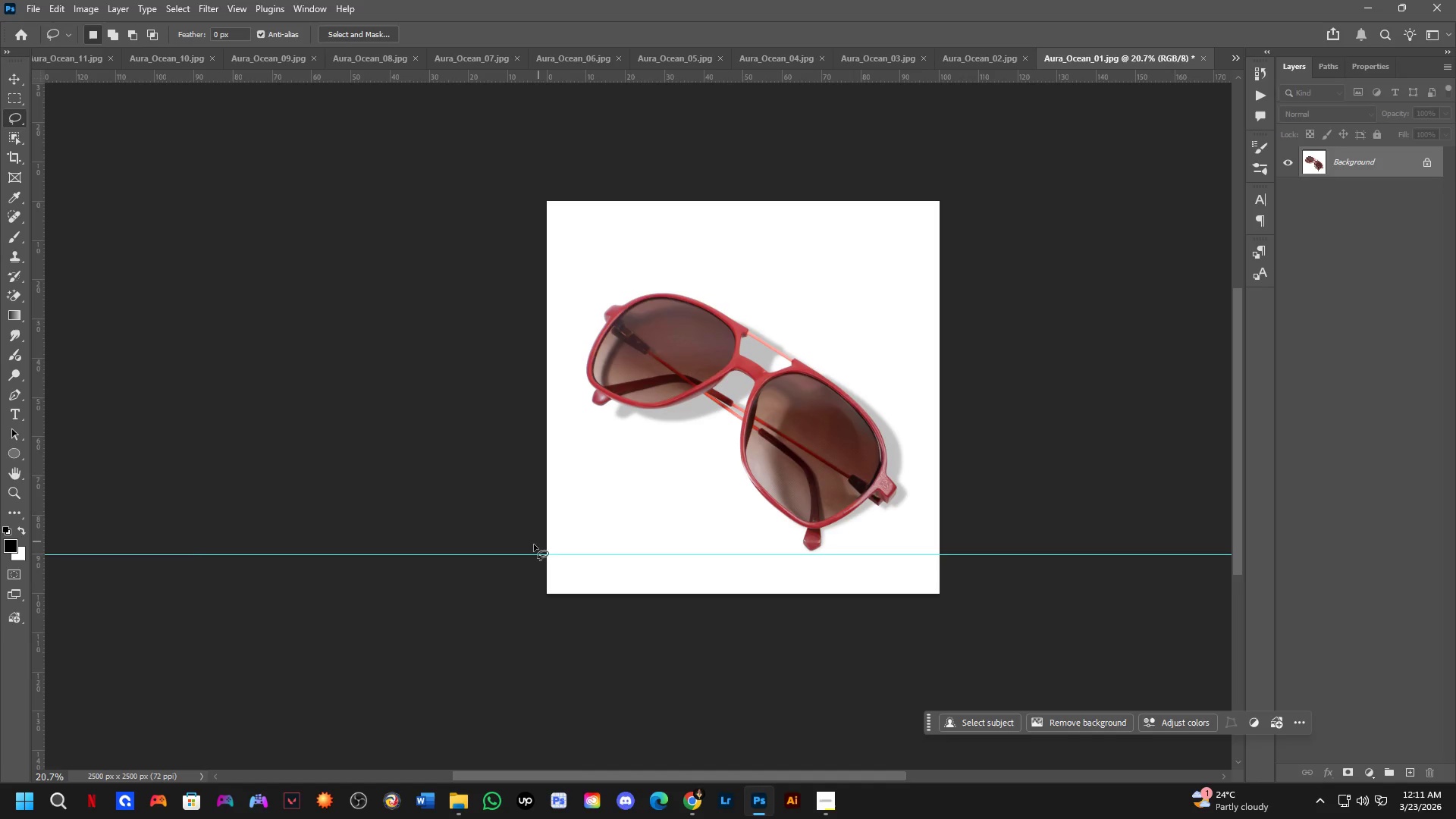 
hold_key(key=ControlLeft, duration=0.62)
left_click_drag(start_coordinate=[504, 556], to_coordinate=[538, 817])
 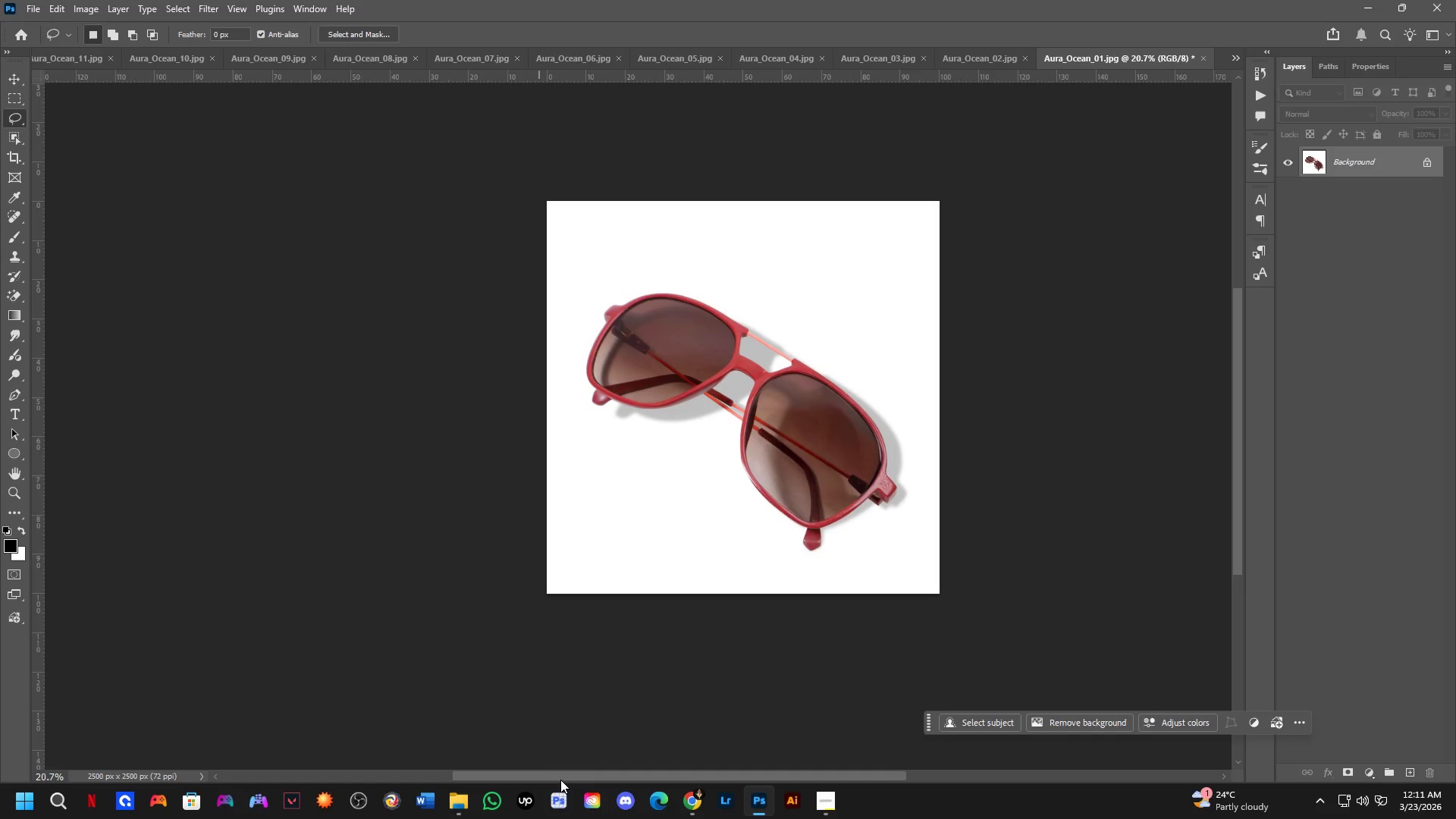 
key(Control+ControlLeft)
 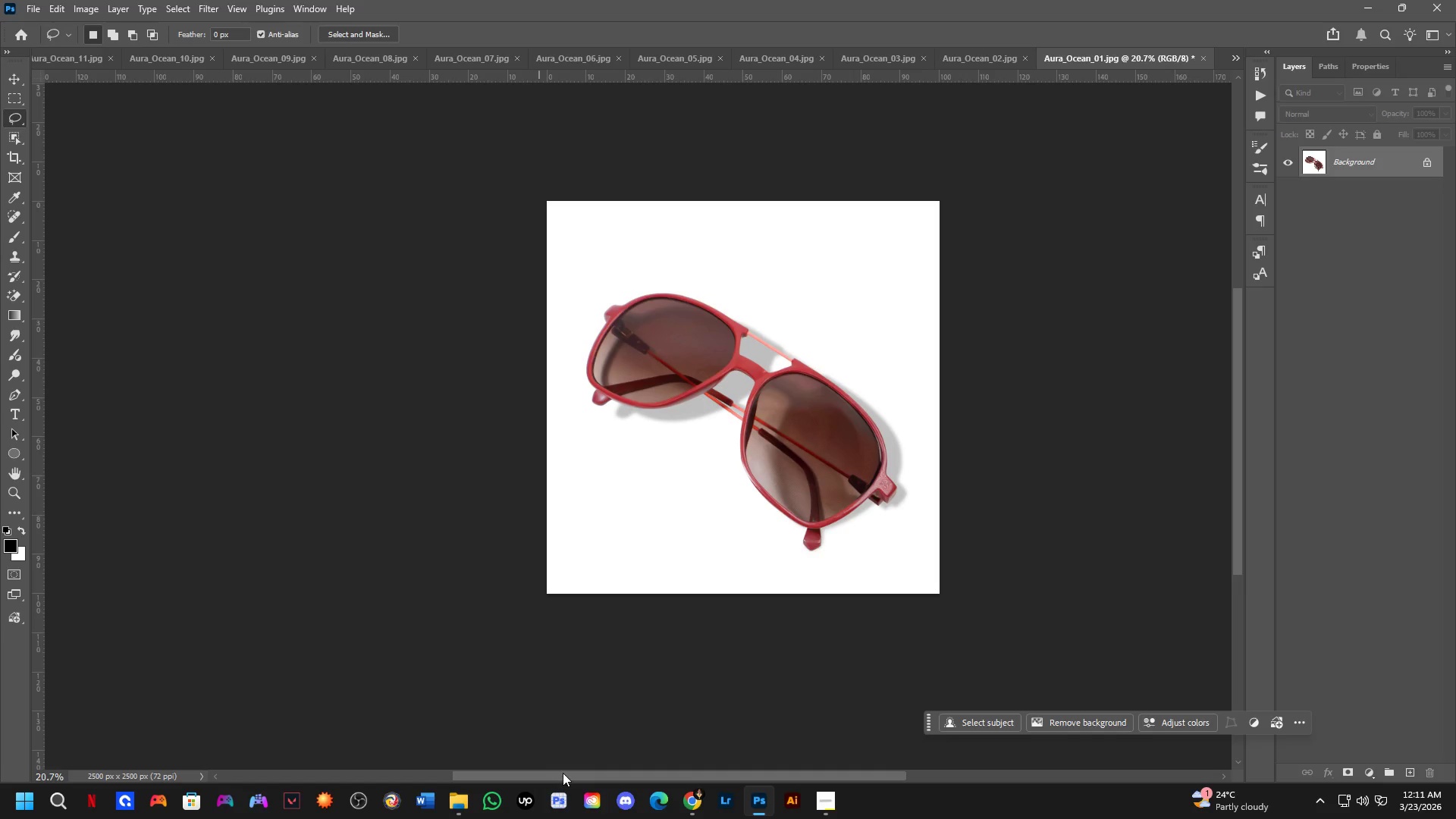 
key(Control+Tab)
 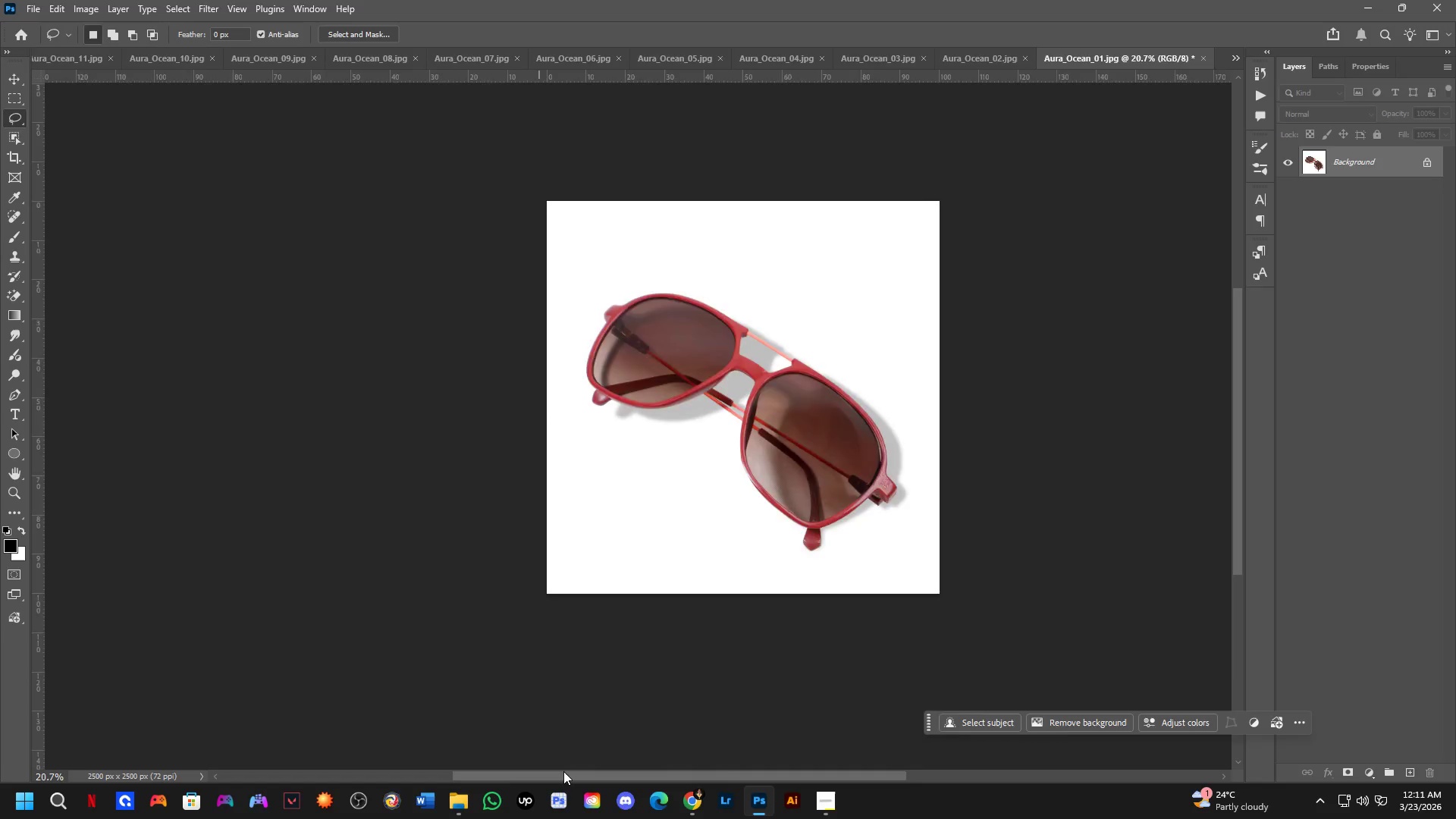 
key(Control+Meta+MetaLeft)
 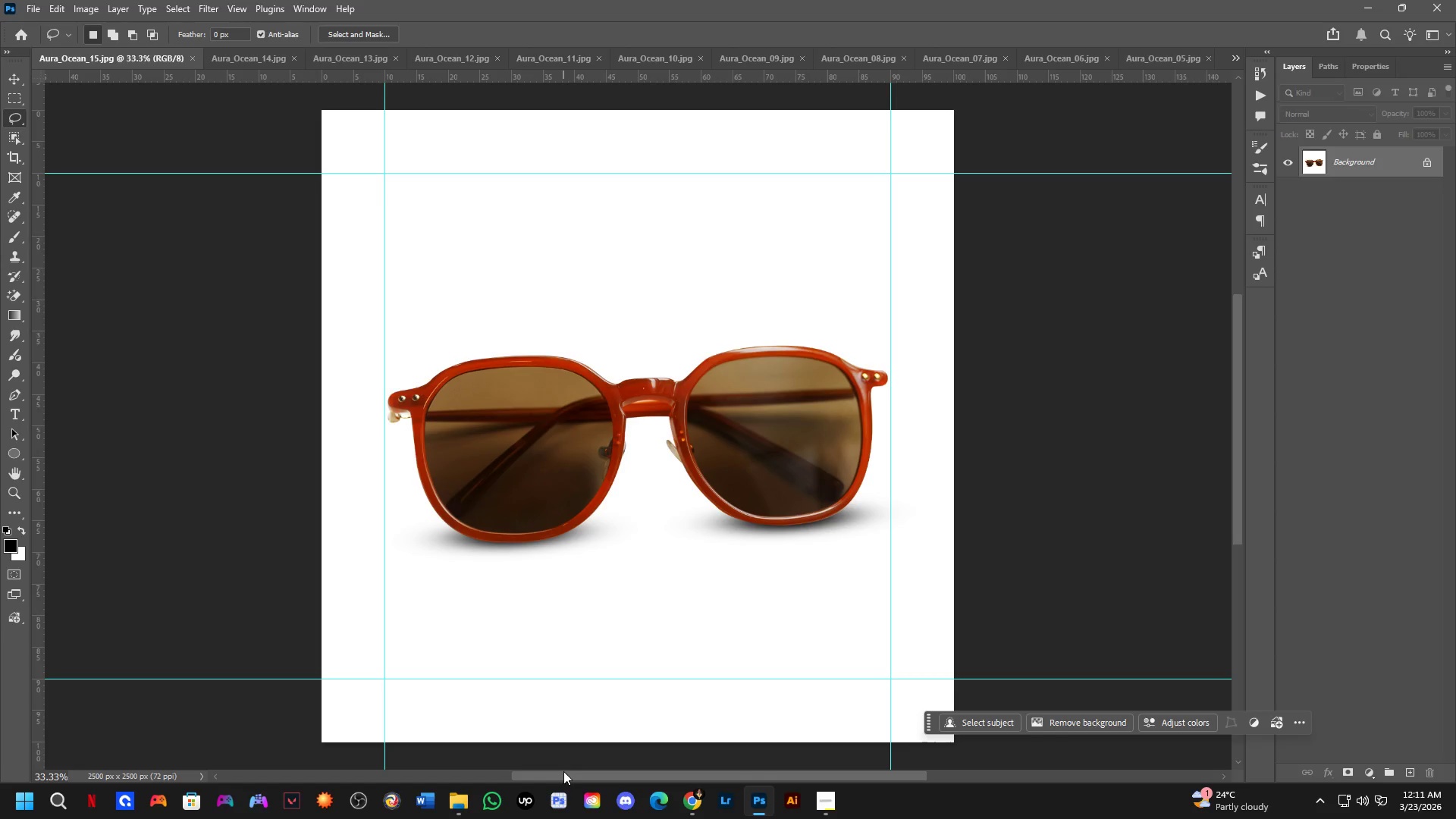 
key(Control+ControlLeft)
 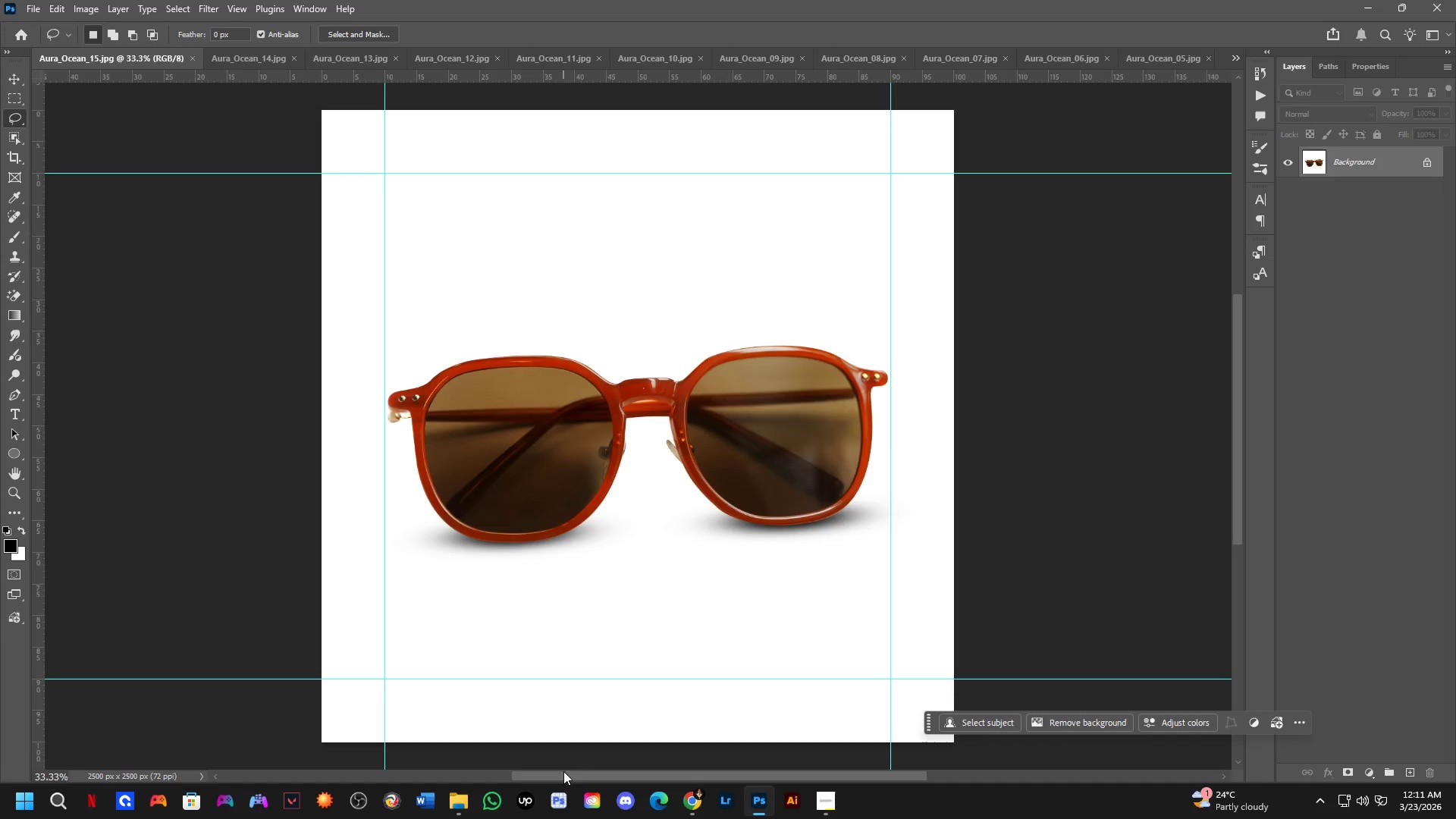 
key(Control+Tab)
 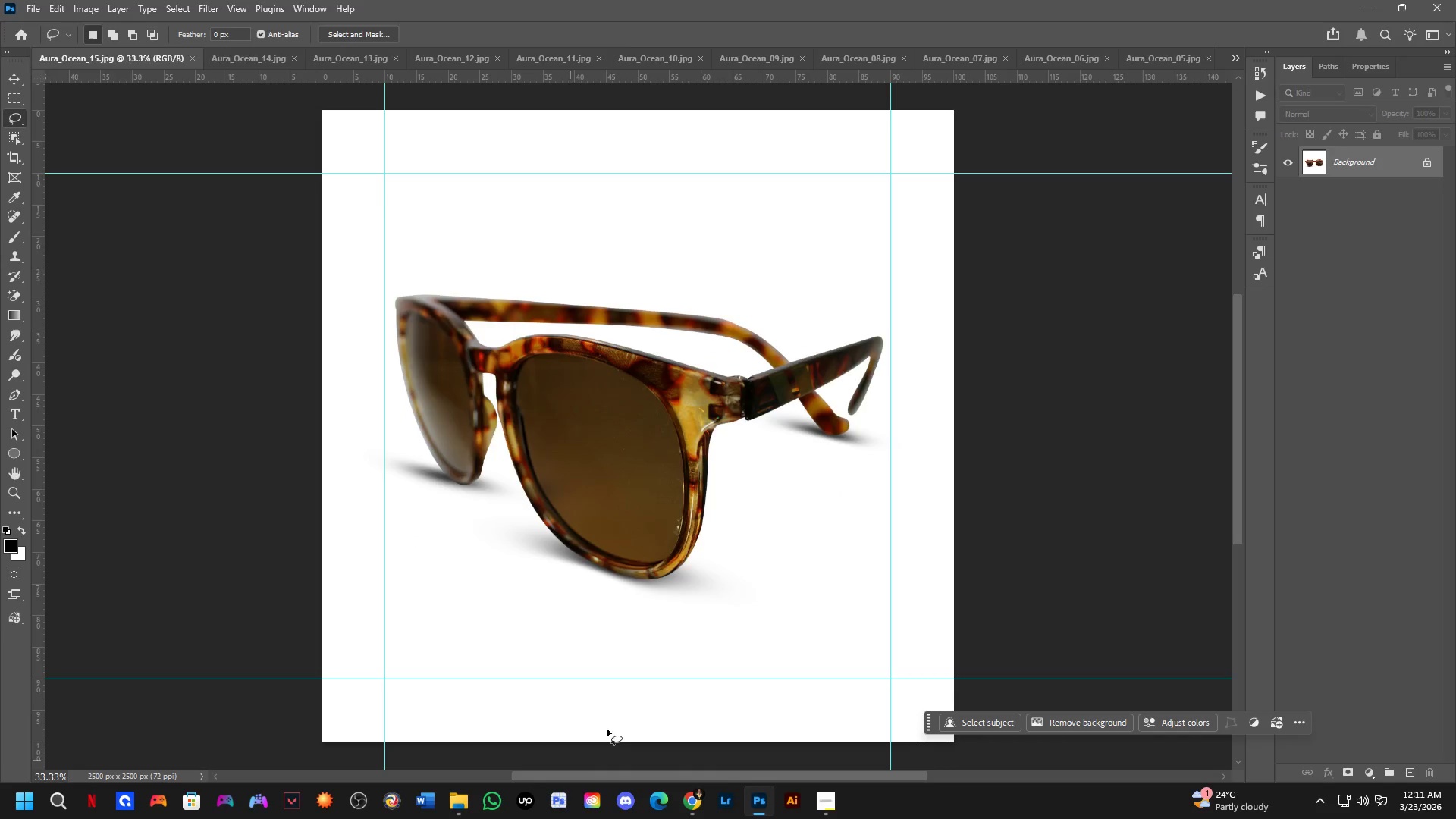 
key(Control+ControlLeft)
 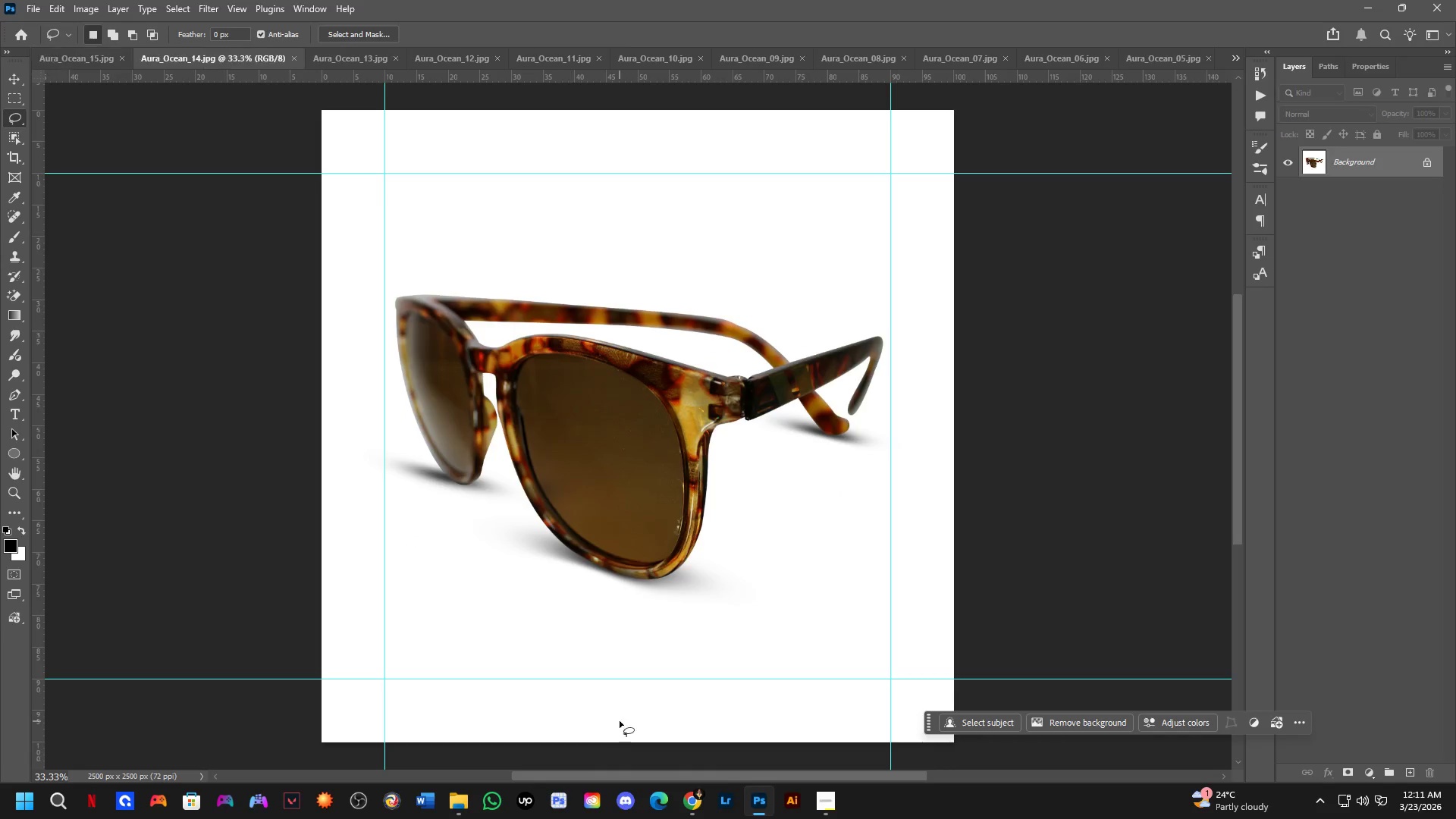 
key(Control+Tab)
 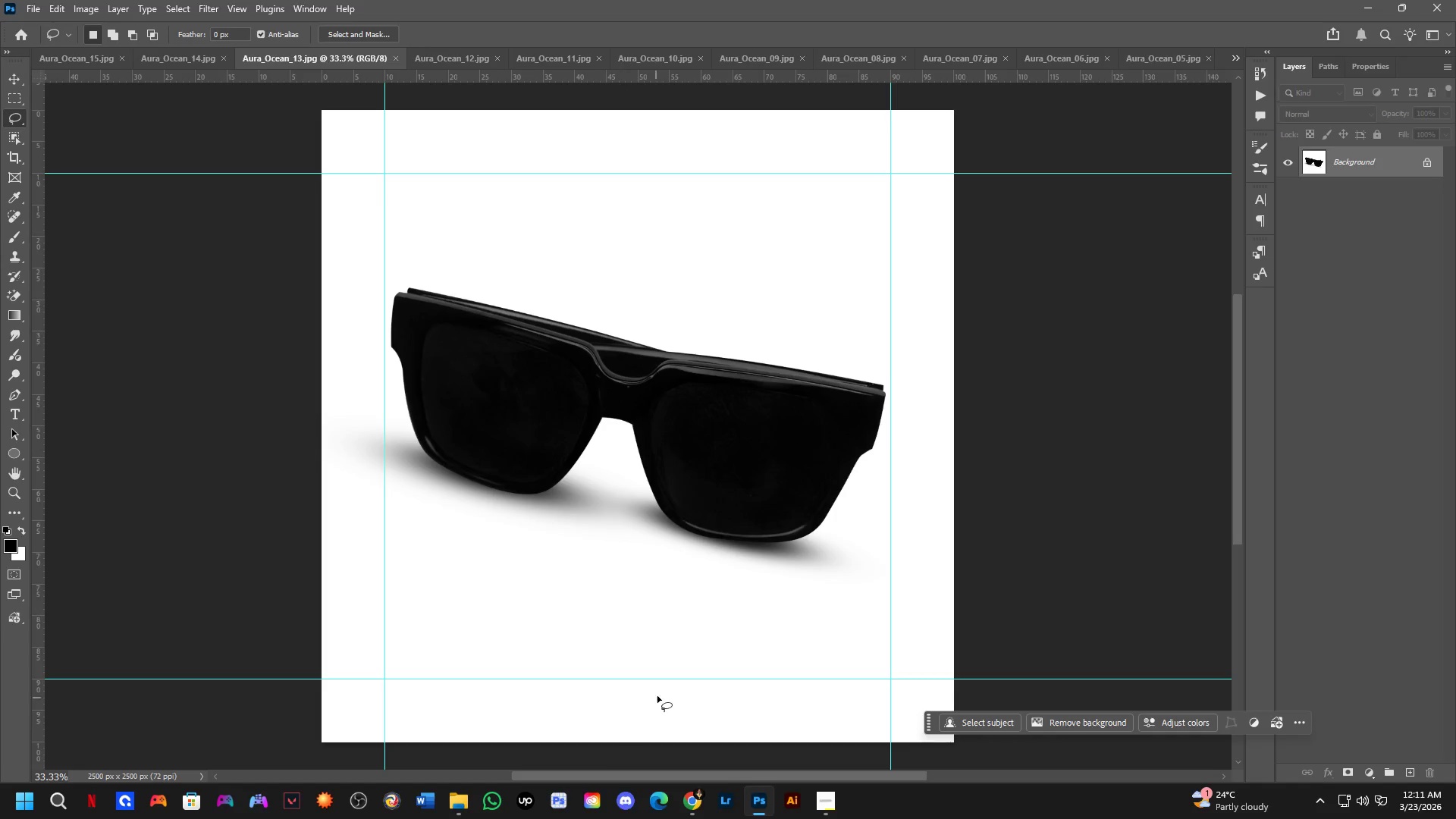 
key(Control+ControlLeft)
 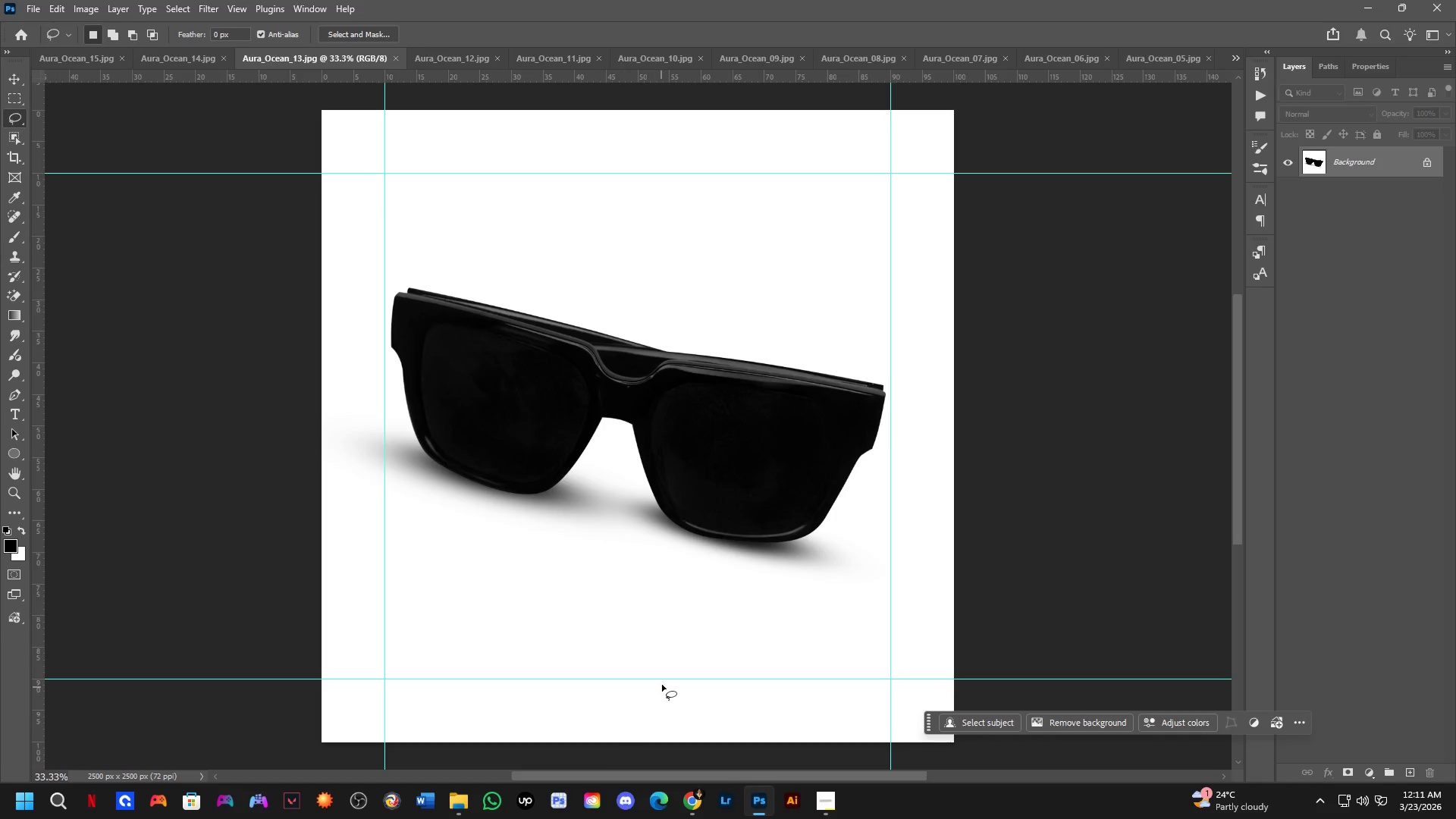 
key(Control+Tab)
 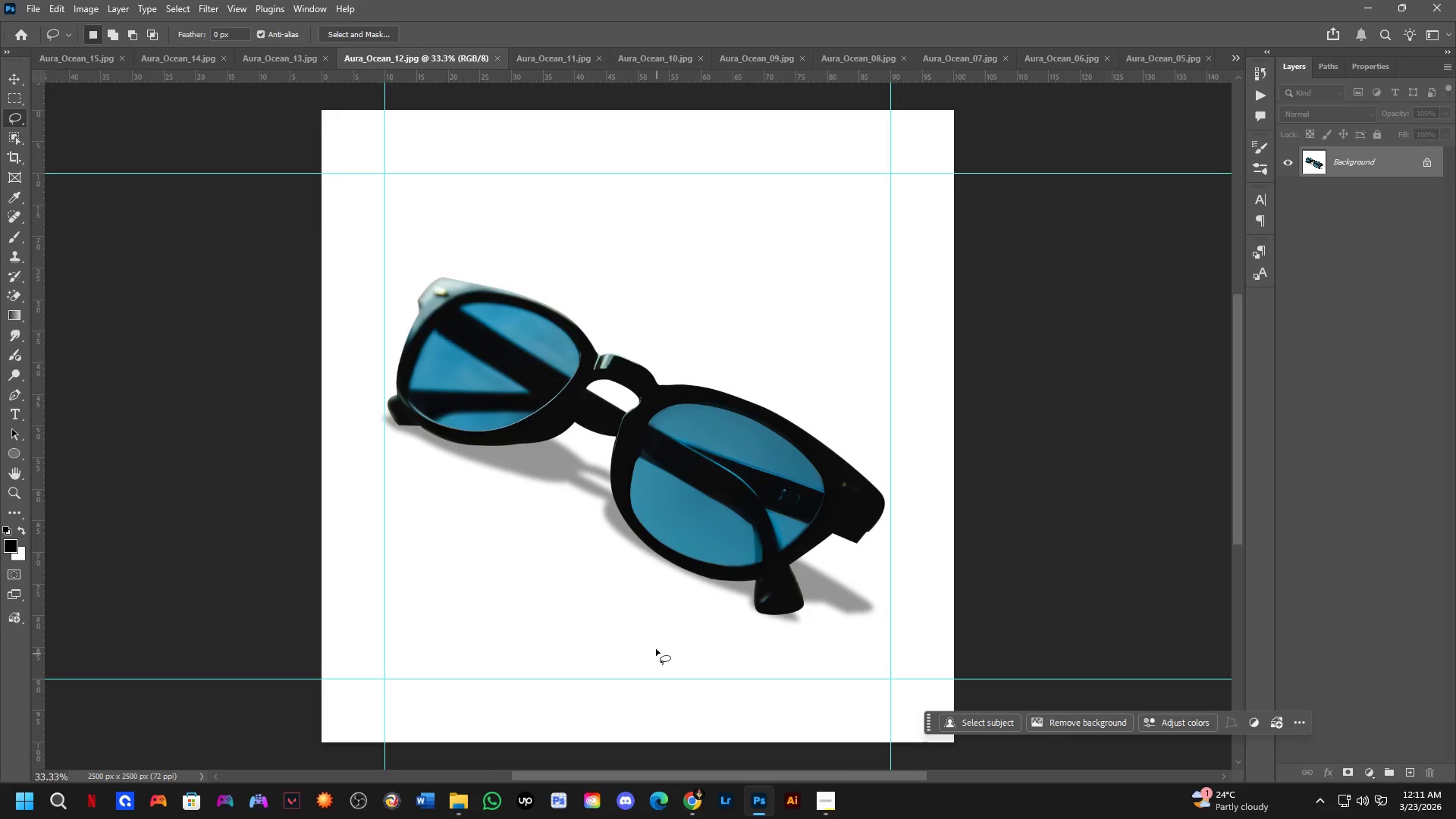 
scroll: coordinate [646, 595], scroll_direction: down, amount: 3.0
 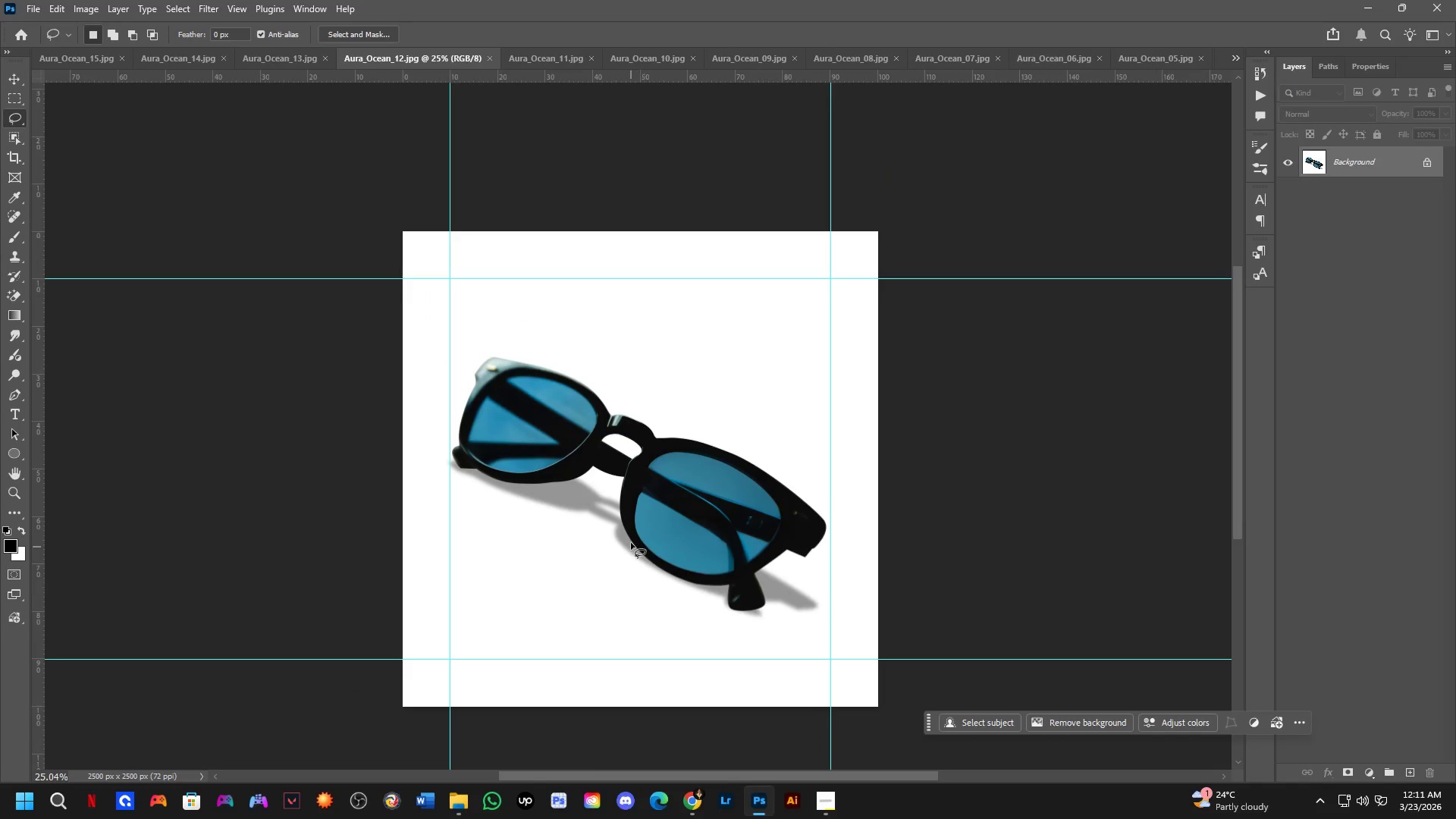 
hold_key(key=Space, duration=0.44)
 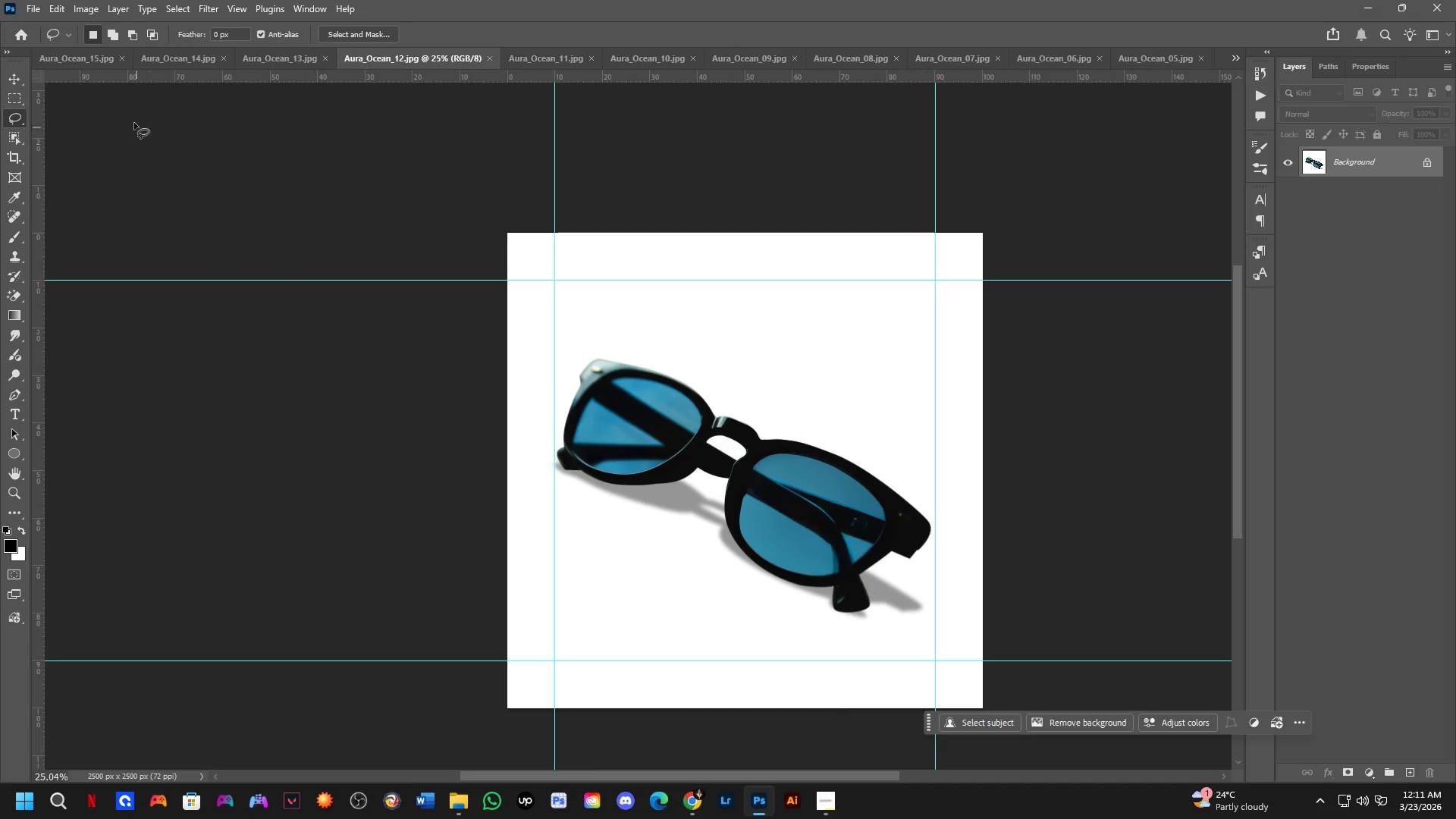 
left_click_drag(start_coordinate=[631, 533], to_coordinate=[736, 535])
 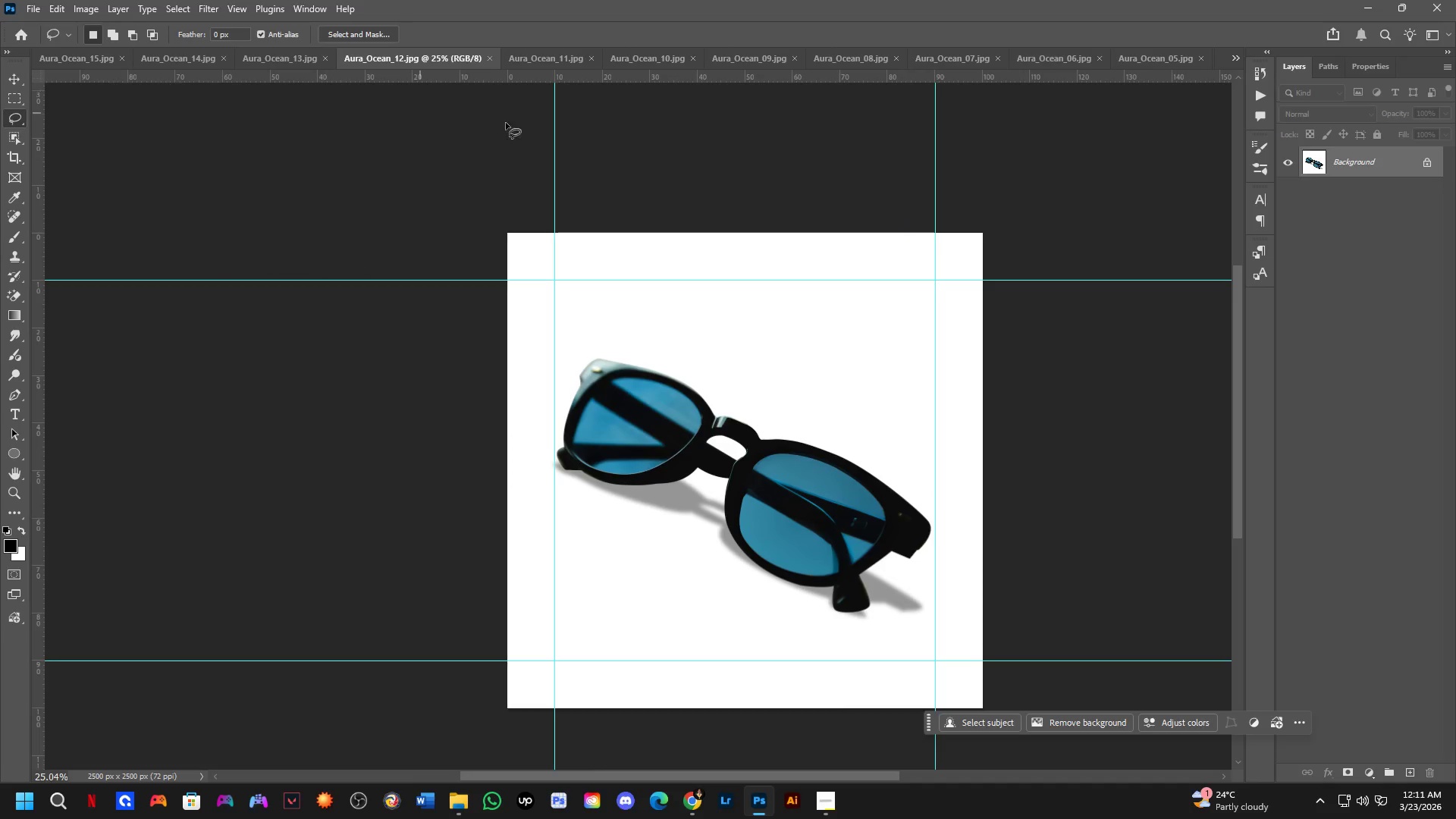 
key(Control+Tab)
 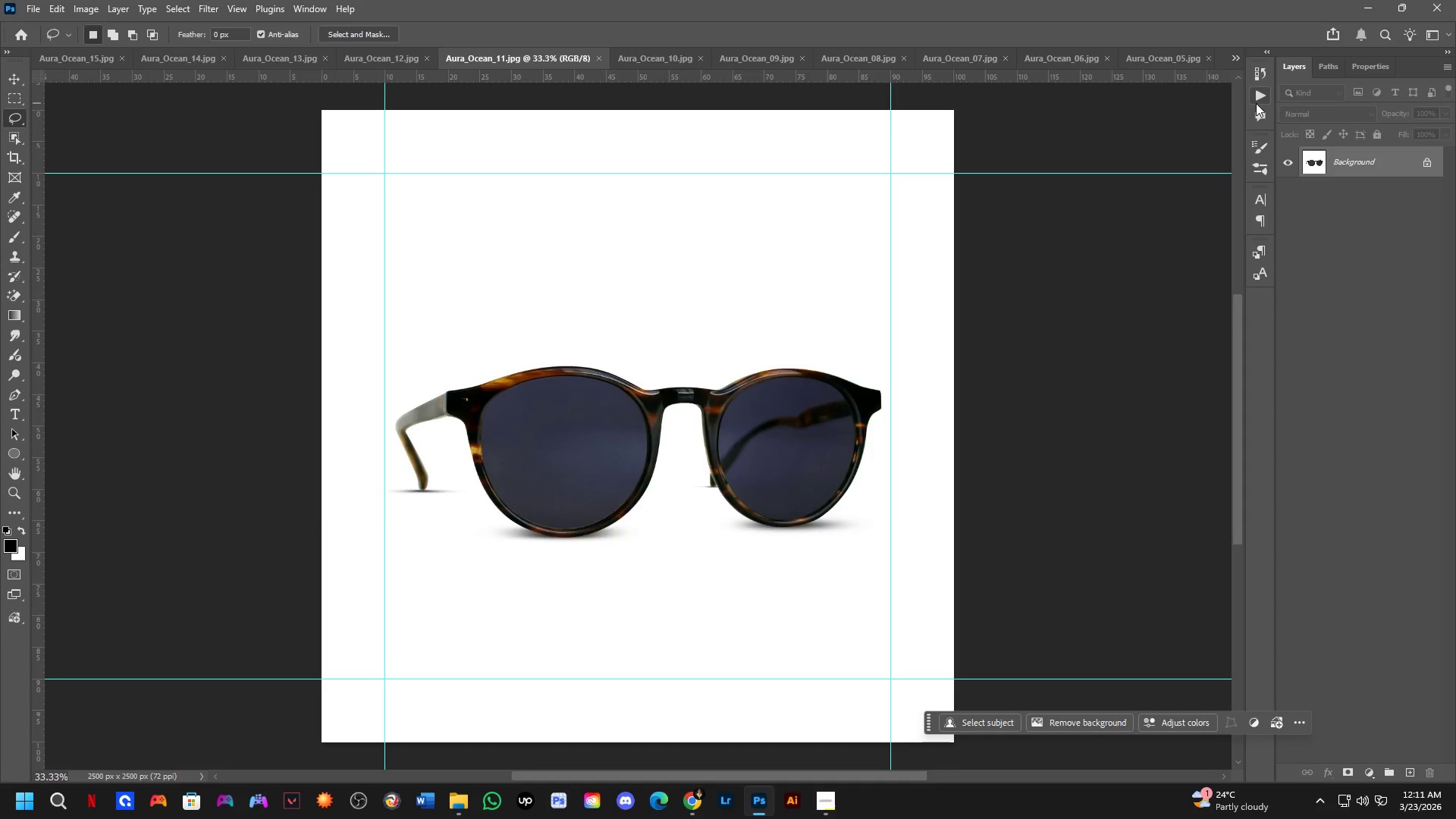 
key(Control+Tab)
 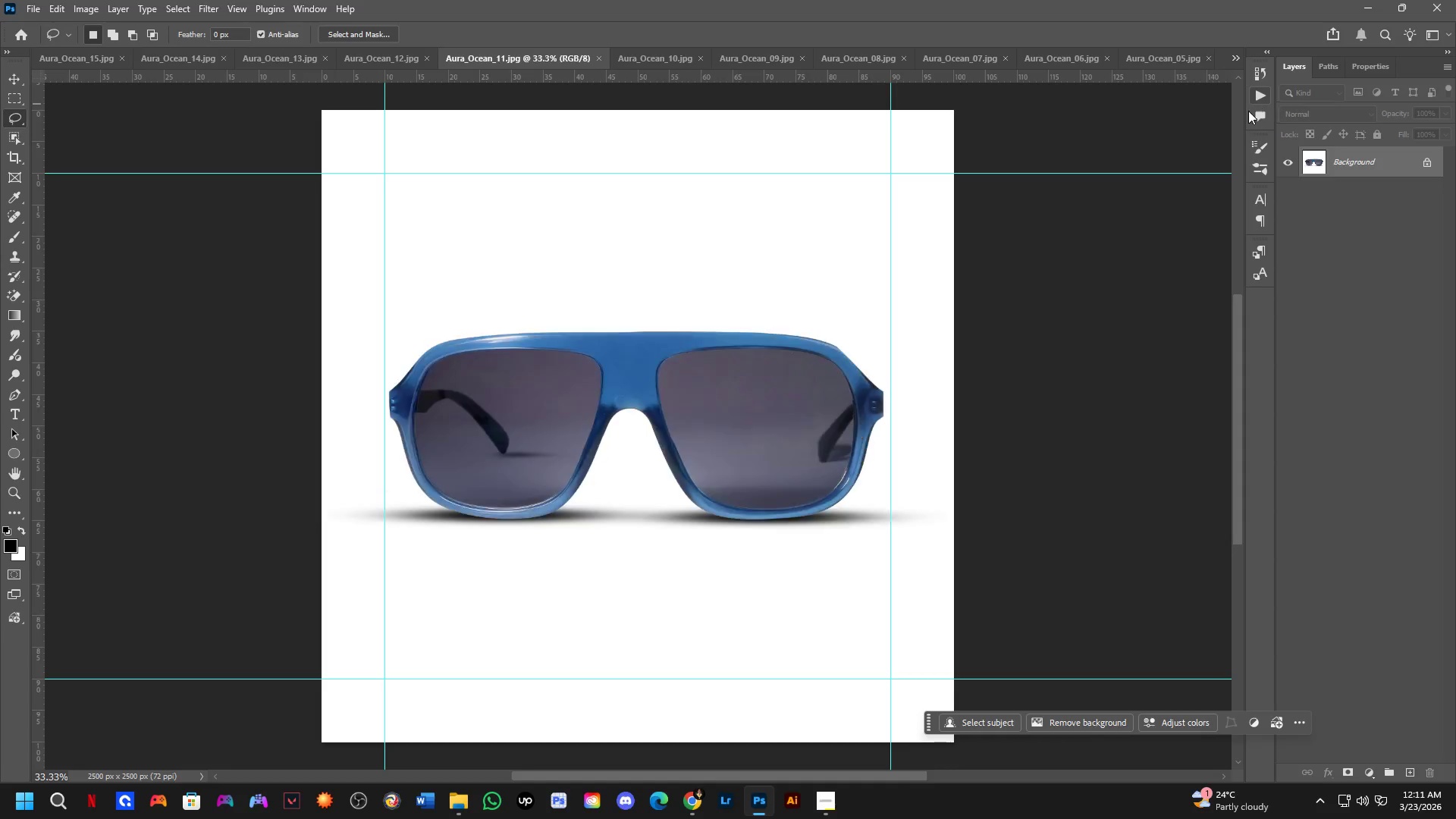 
key(Control+Tab)
 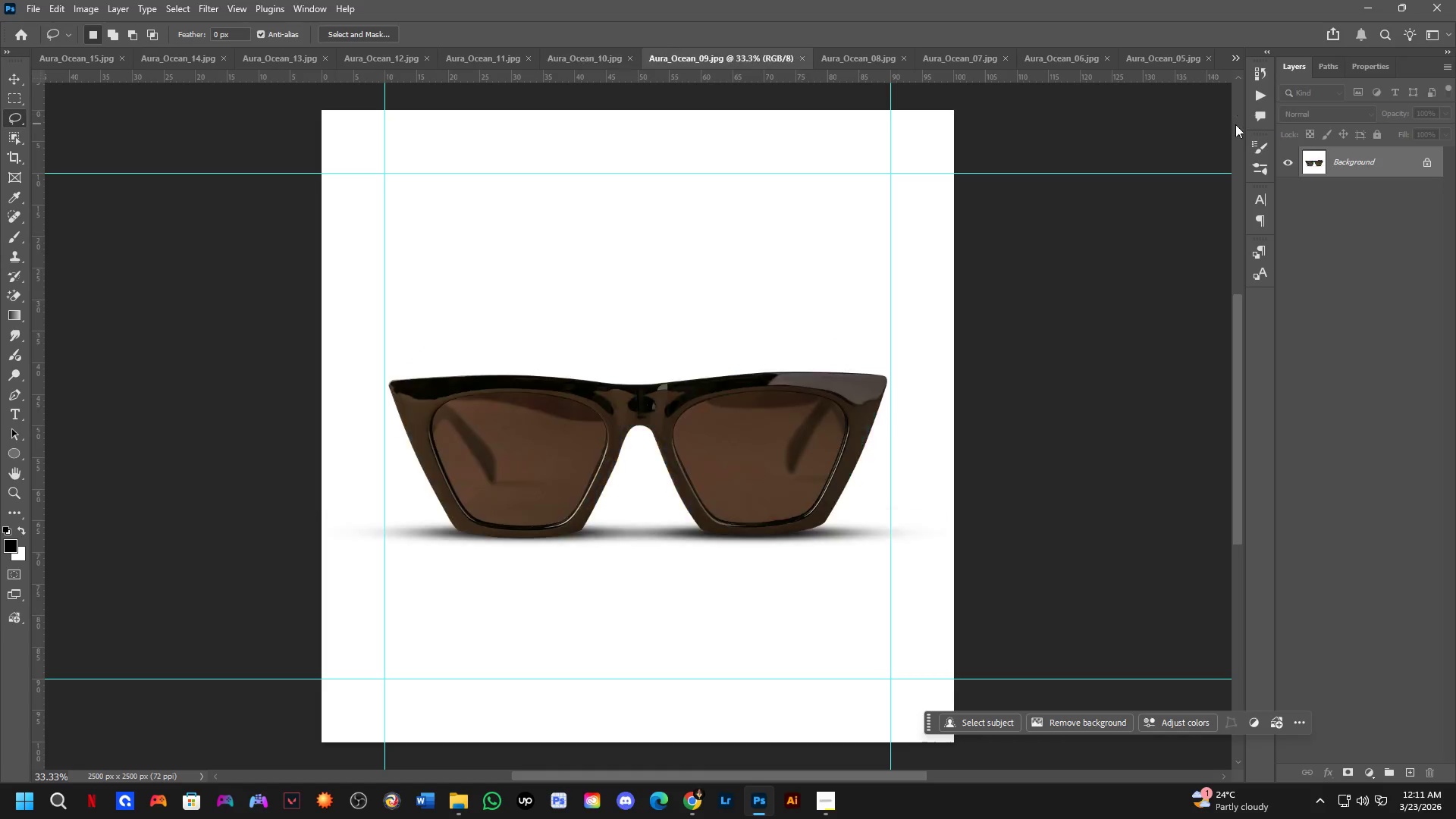 
key(Control+Tab)
 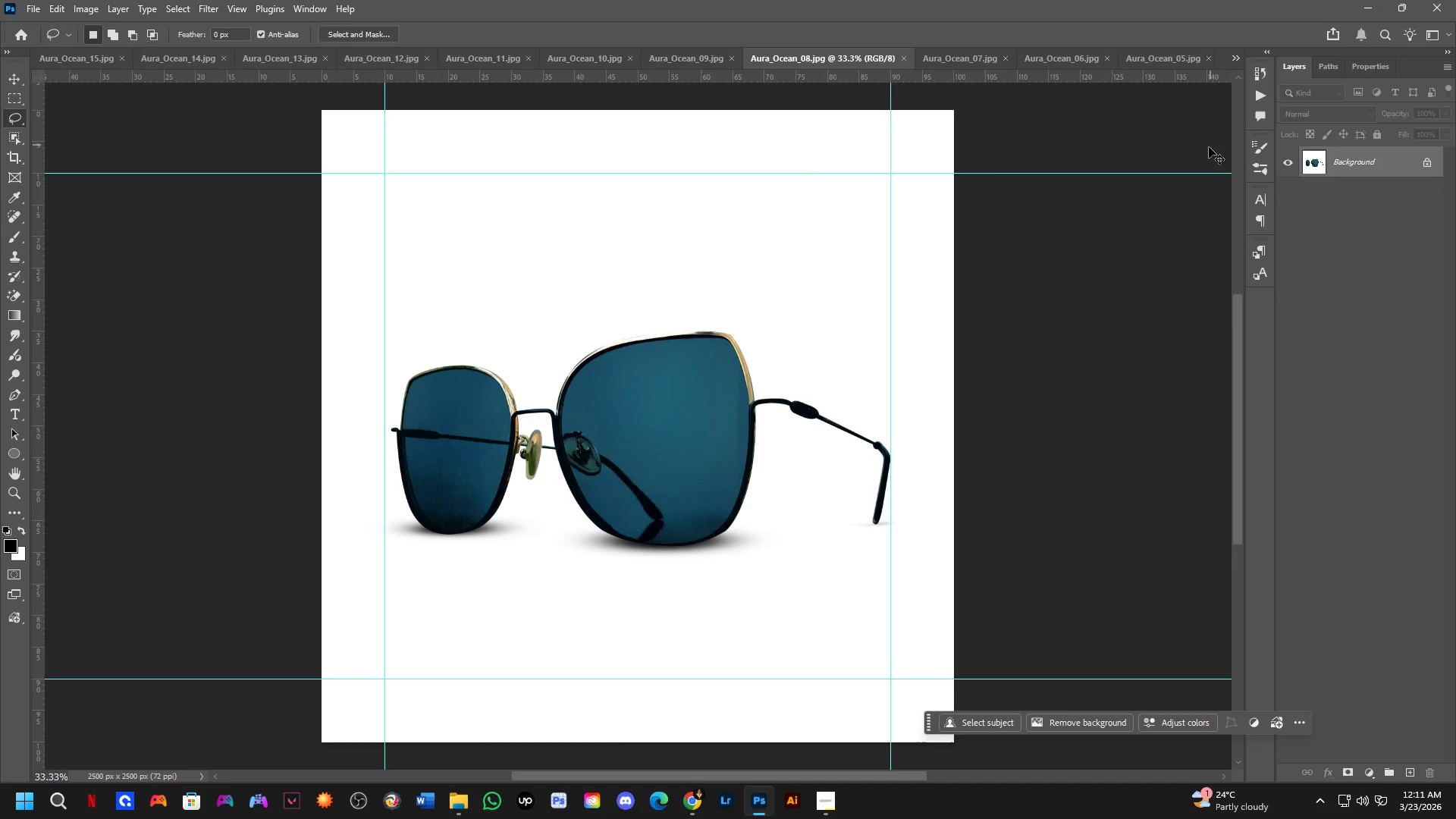 
key(Control+Tab)
 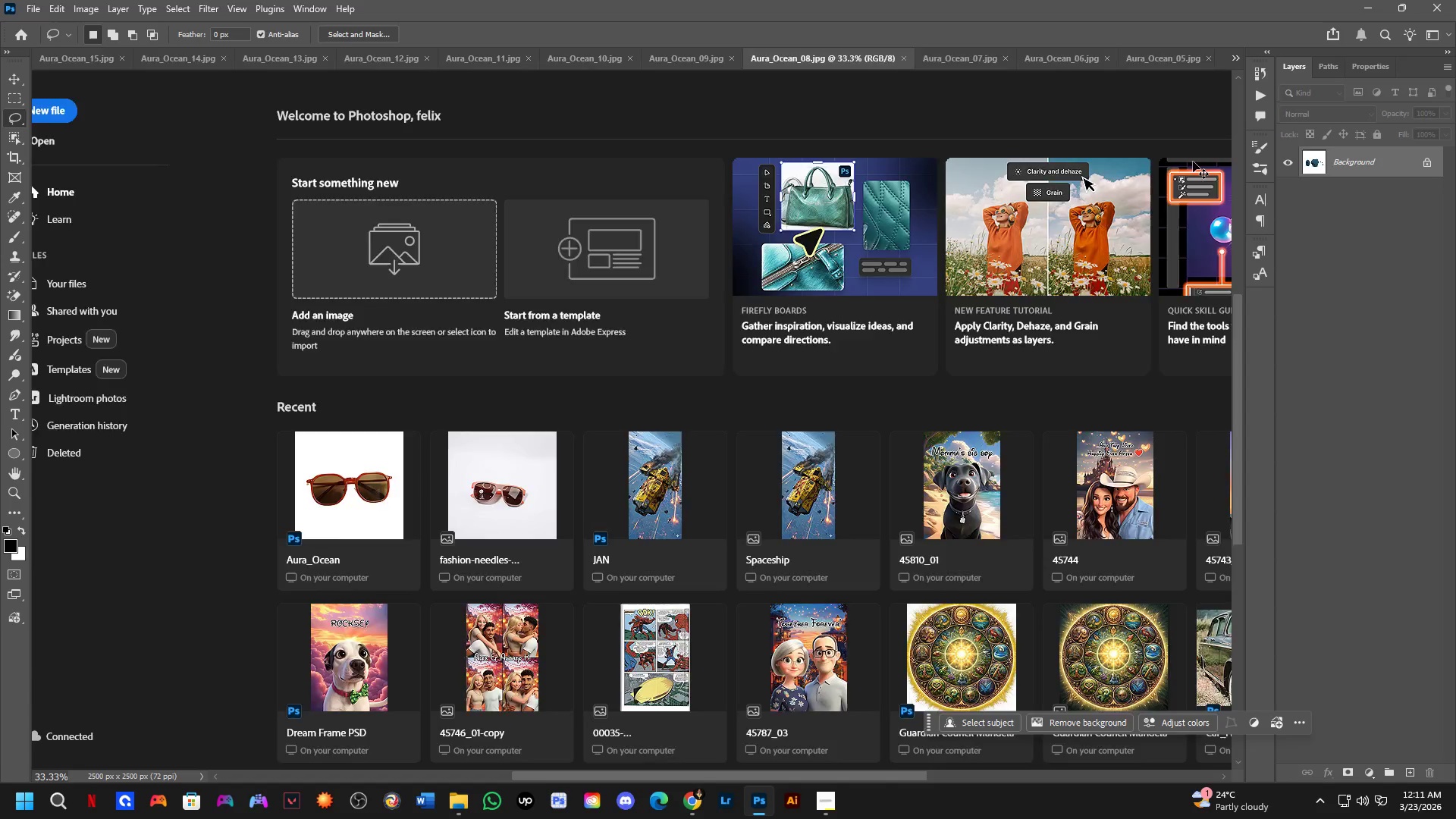 
key(Control+Tab)
 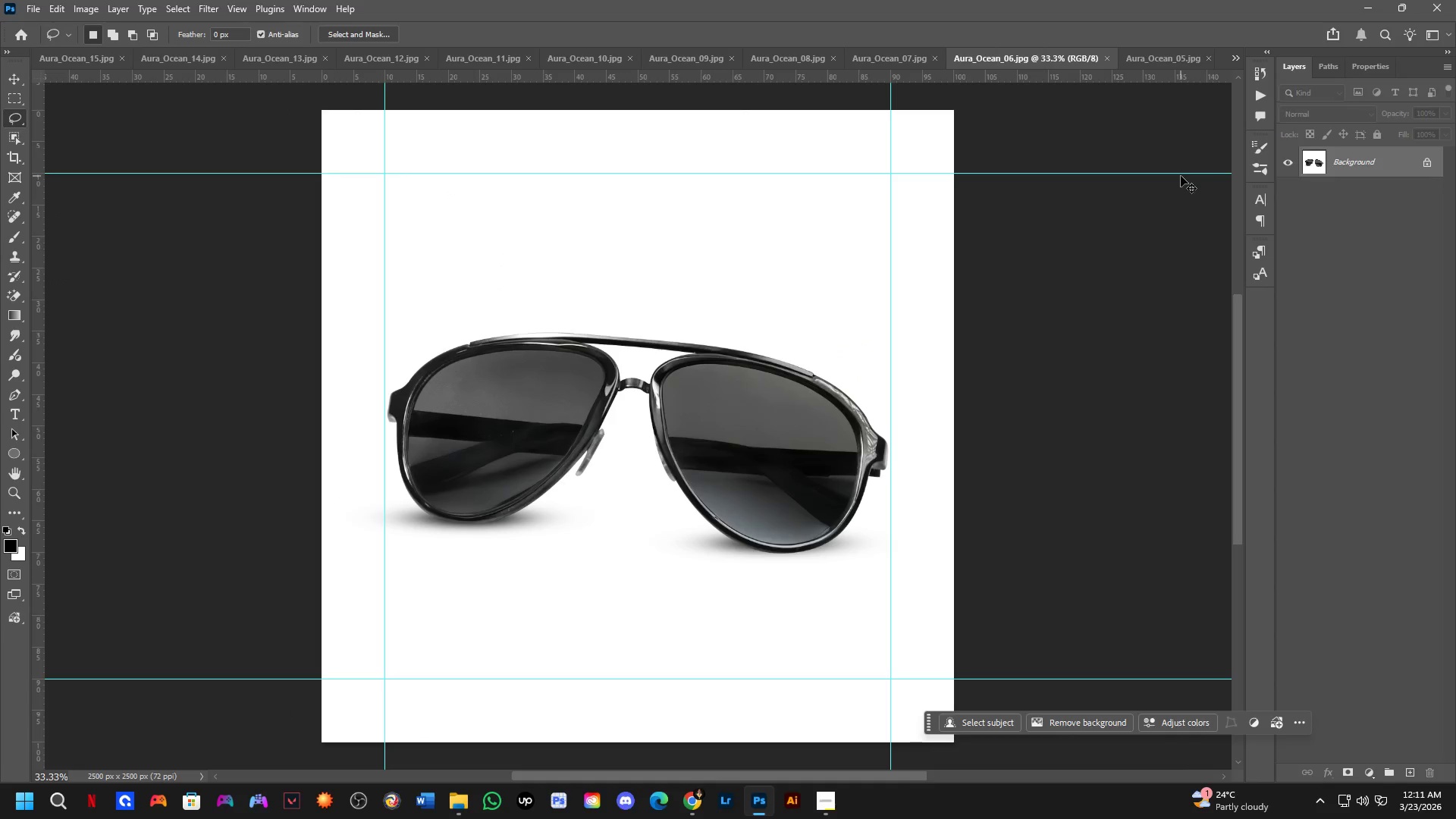 
key(Control+Tab)
 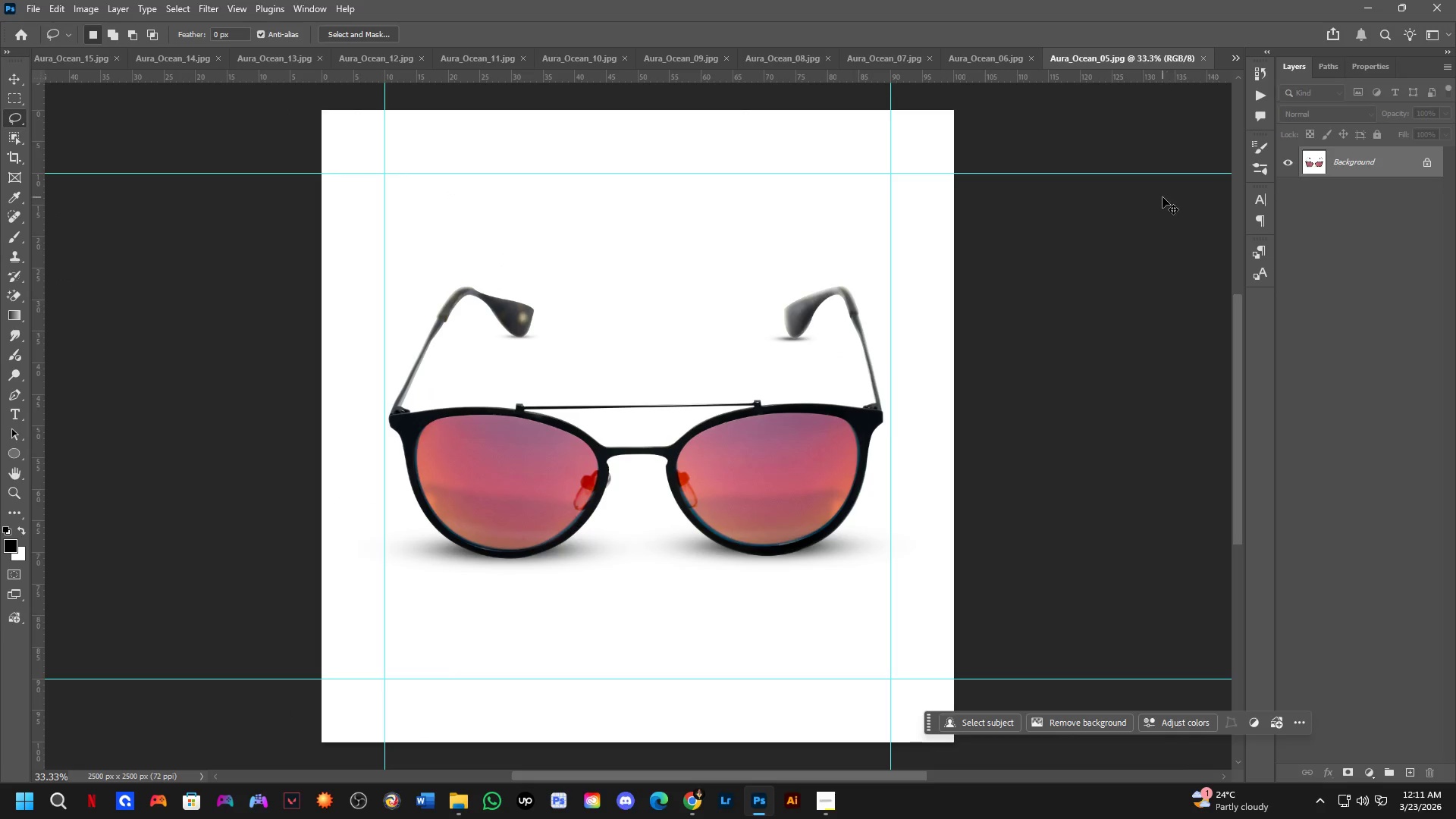 
key(Control+Tab)
 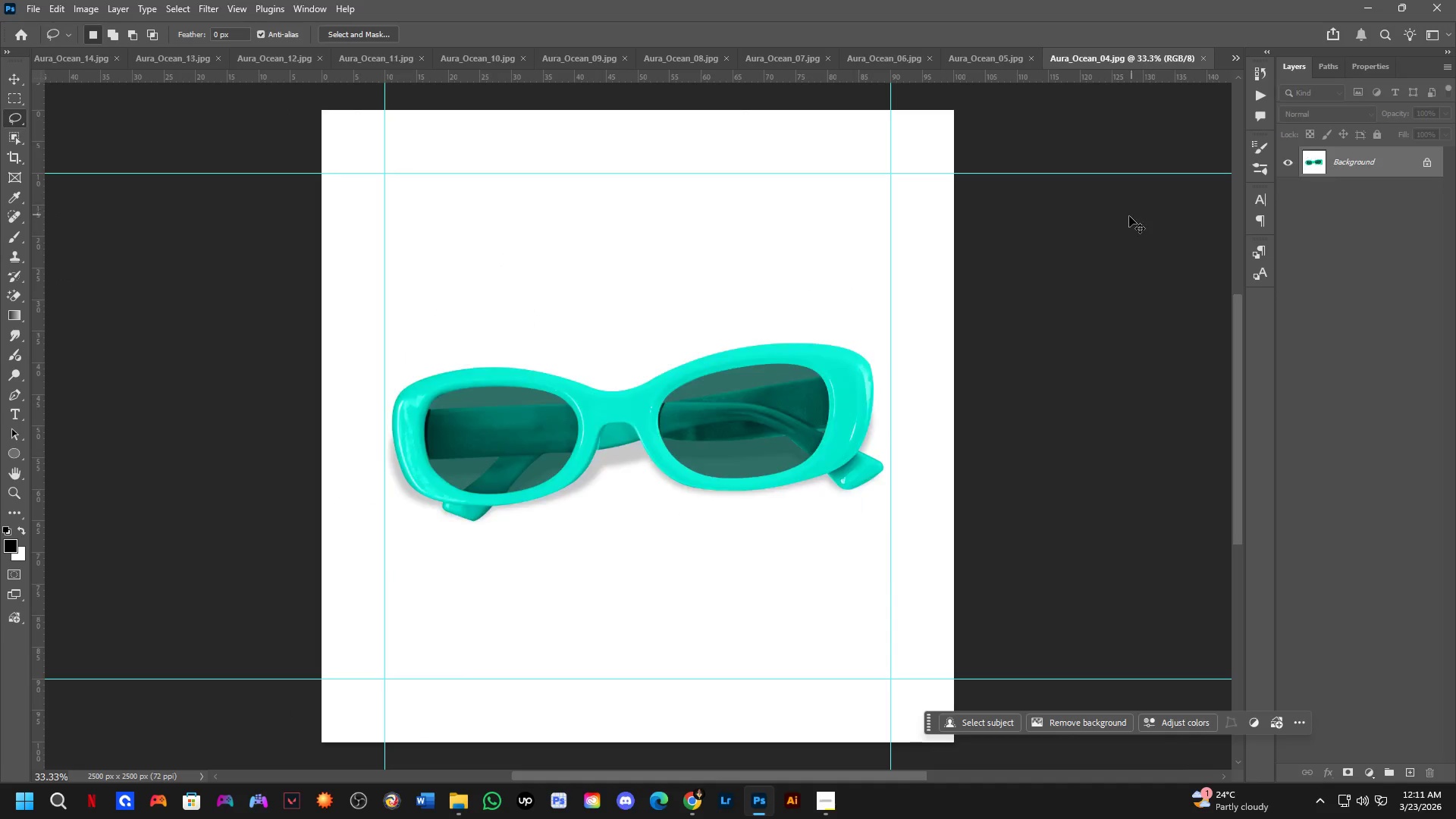 
key(Control+Tab)
 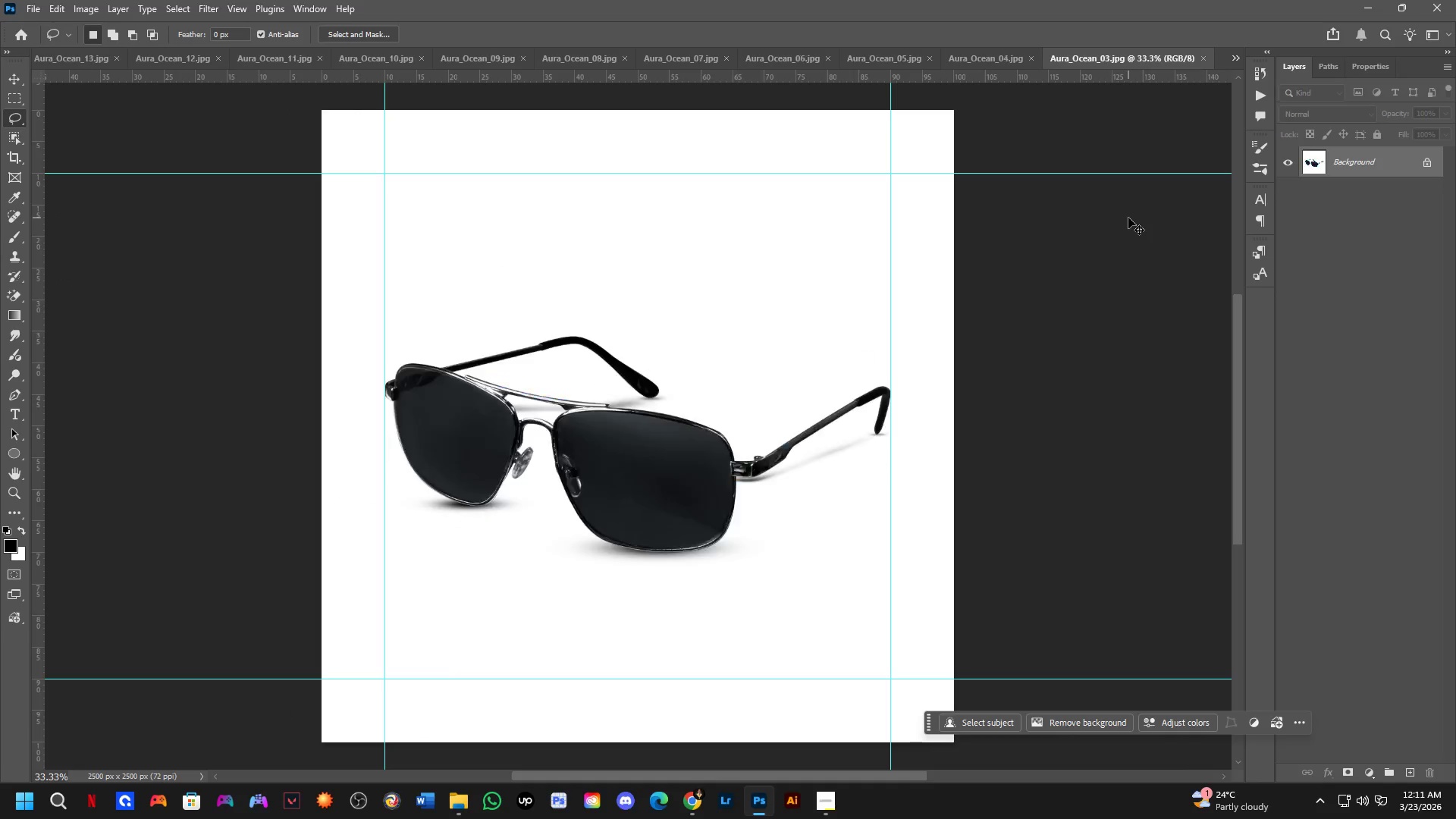 
key(Control+Tab)
 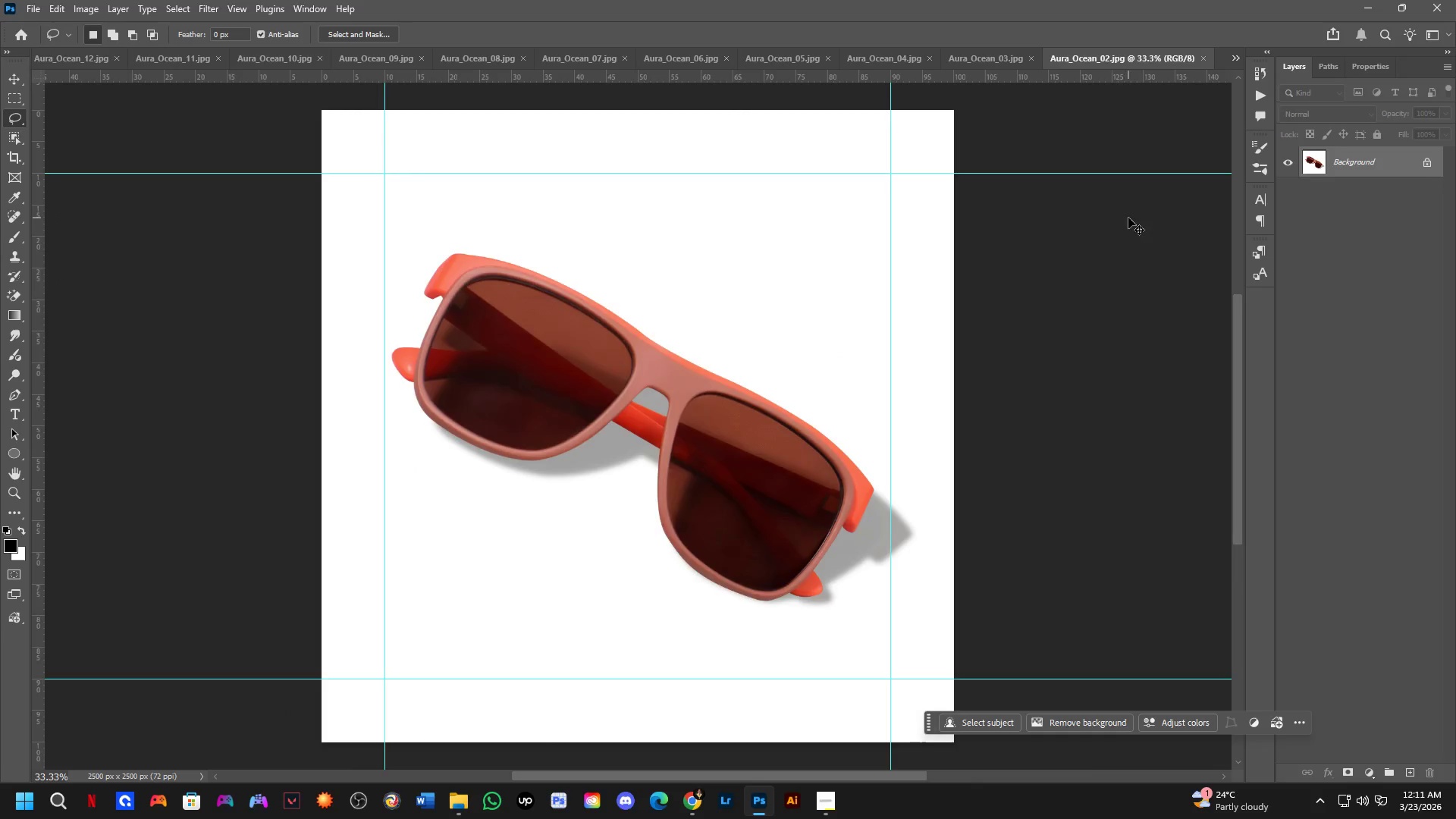 
key(Control+Tab)
 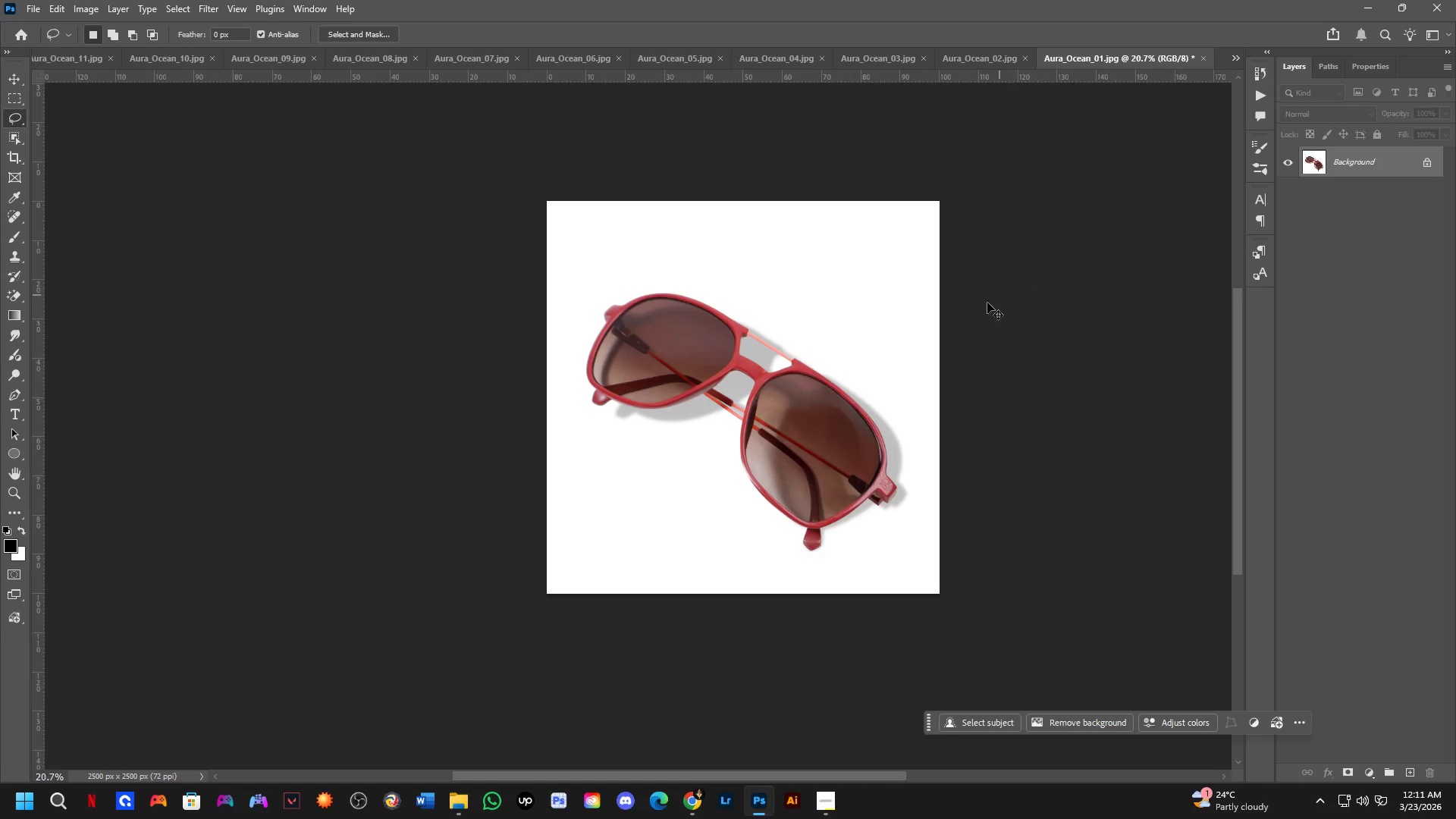 
scroll: coordinate [699, 397], scroll_direction: up, amount: 3.0
 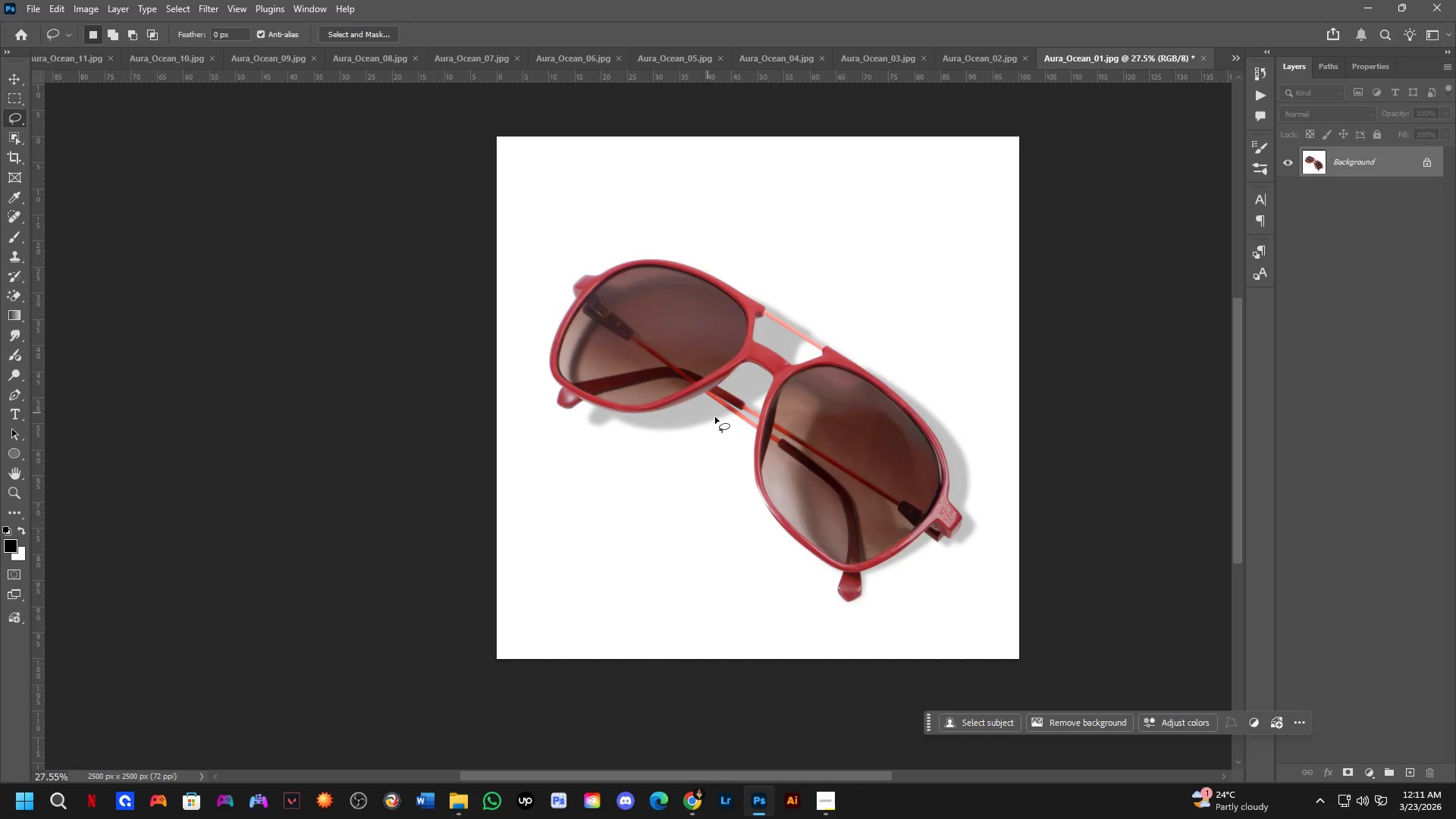 
hold_key(key=Space, duration=0.42)
 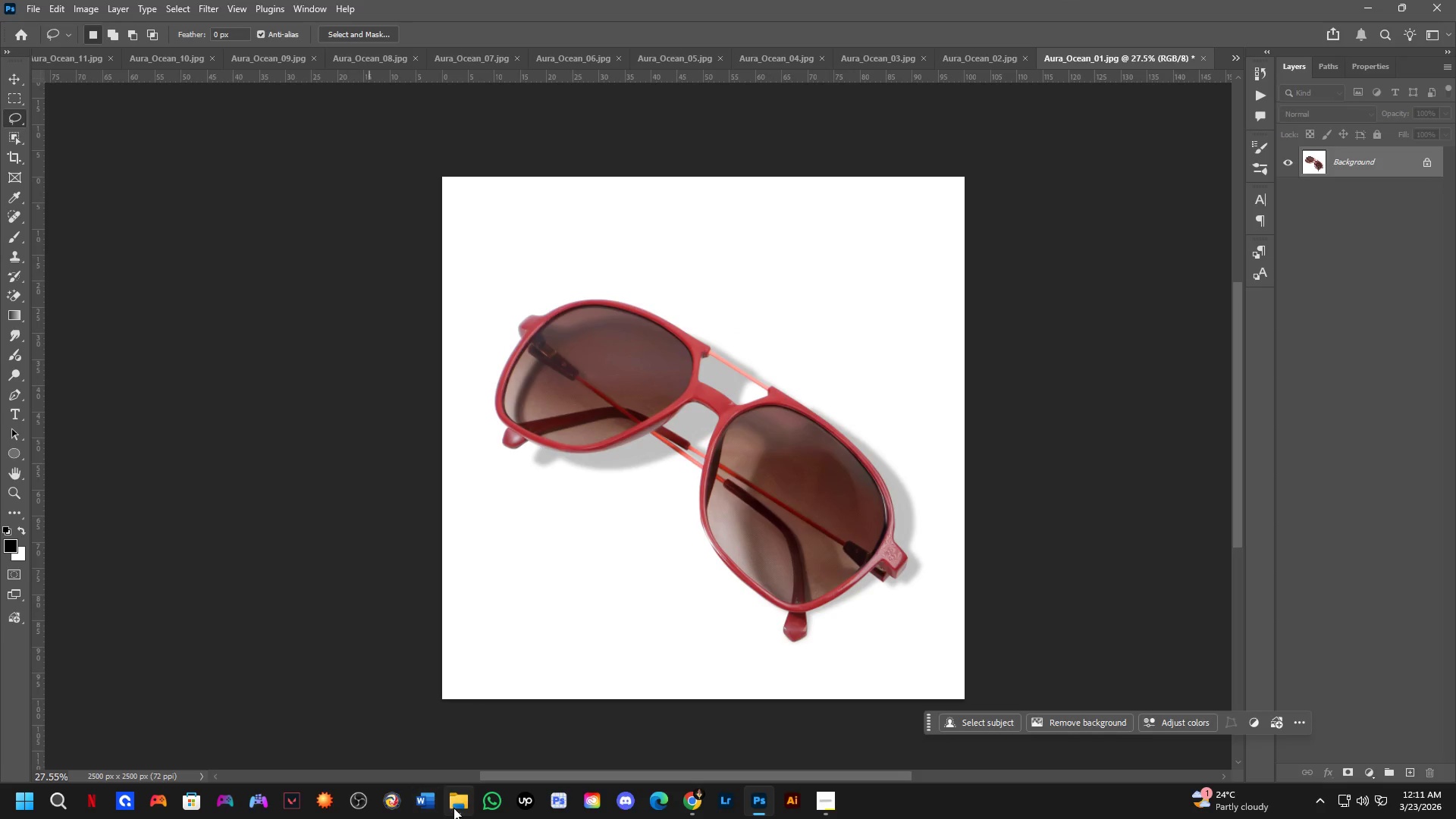 
left_click_drag(start_coordinate=[733, 429], to_coordinate=[679, 469])
 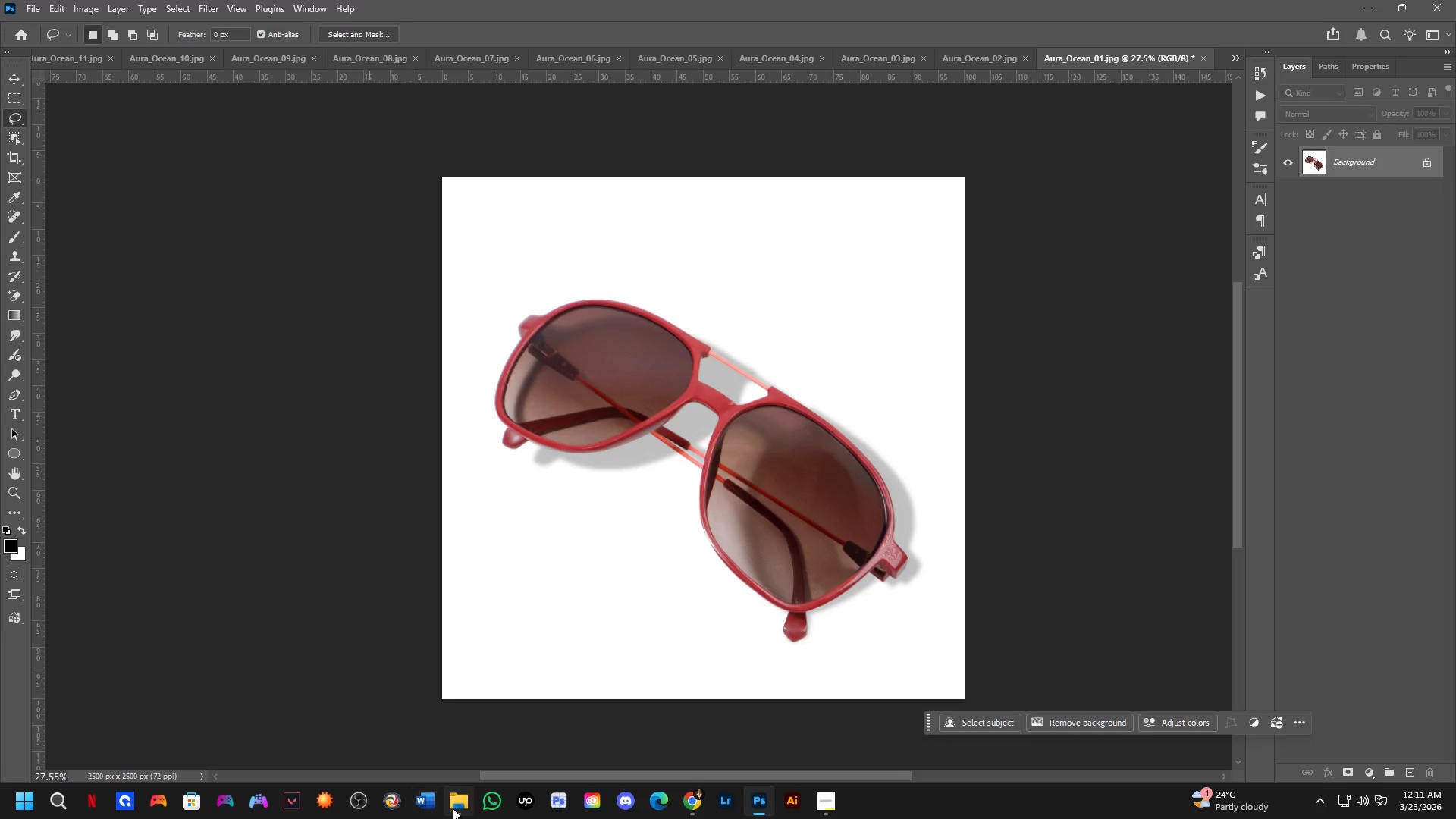 
left_click([453, 808])
 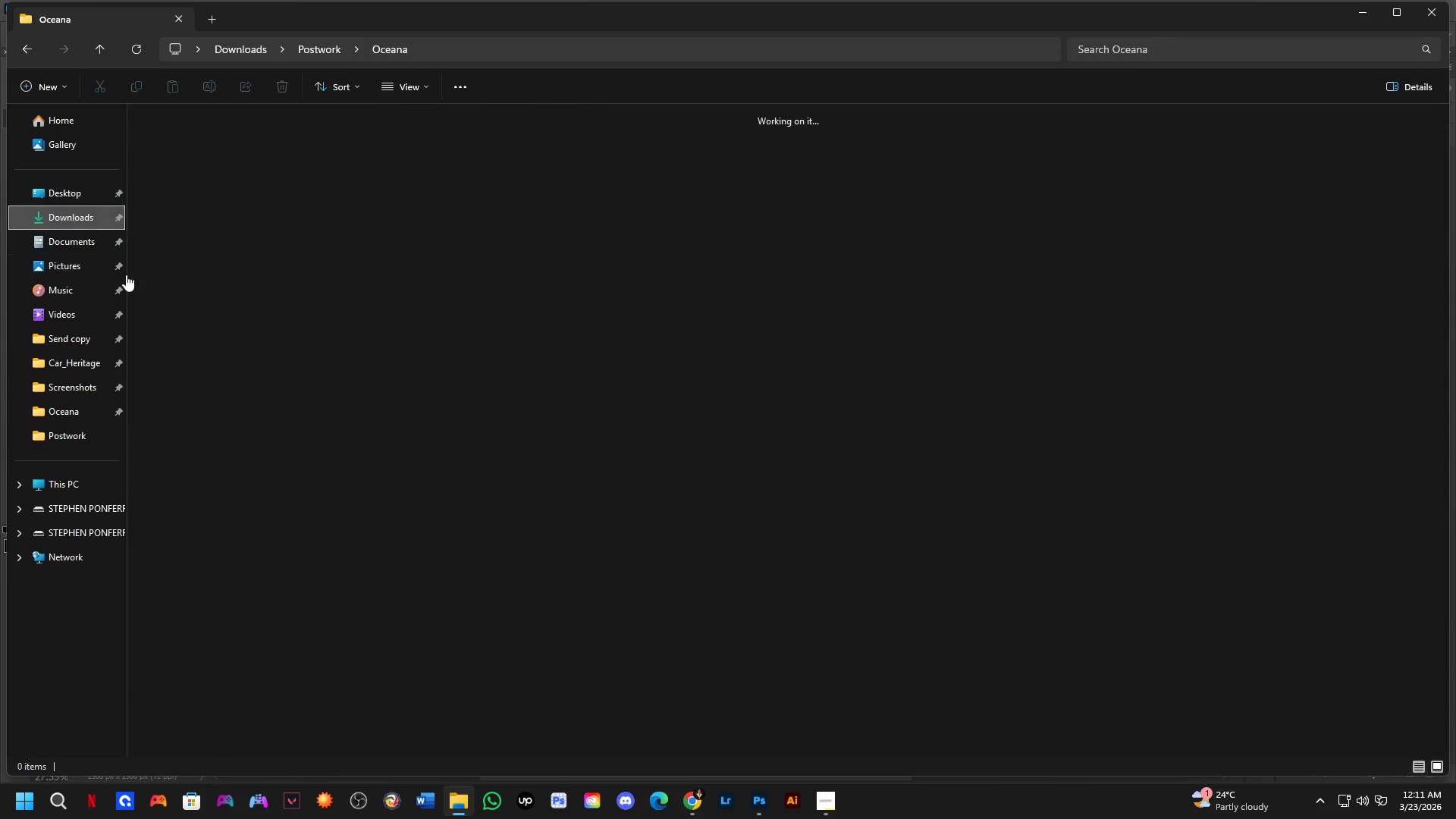 
key(Alt+AltLeft)
 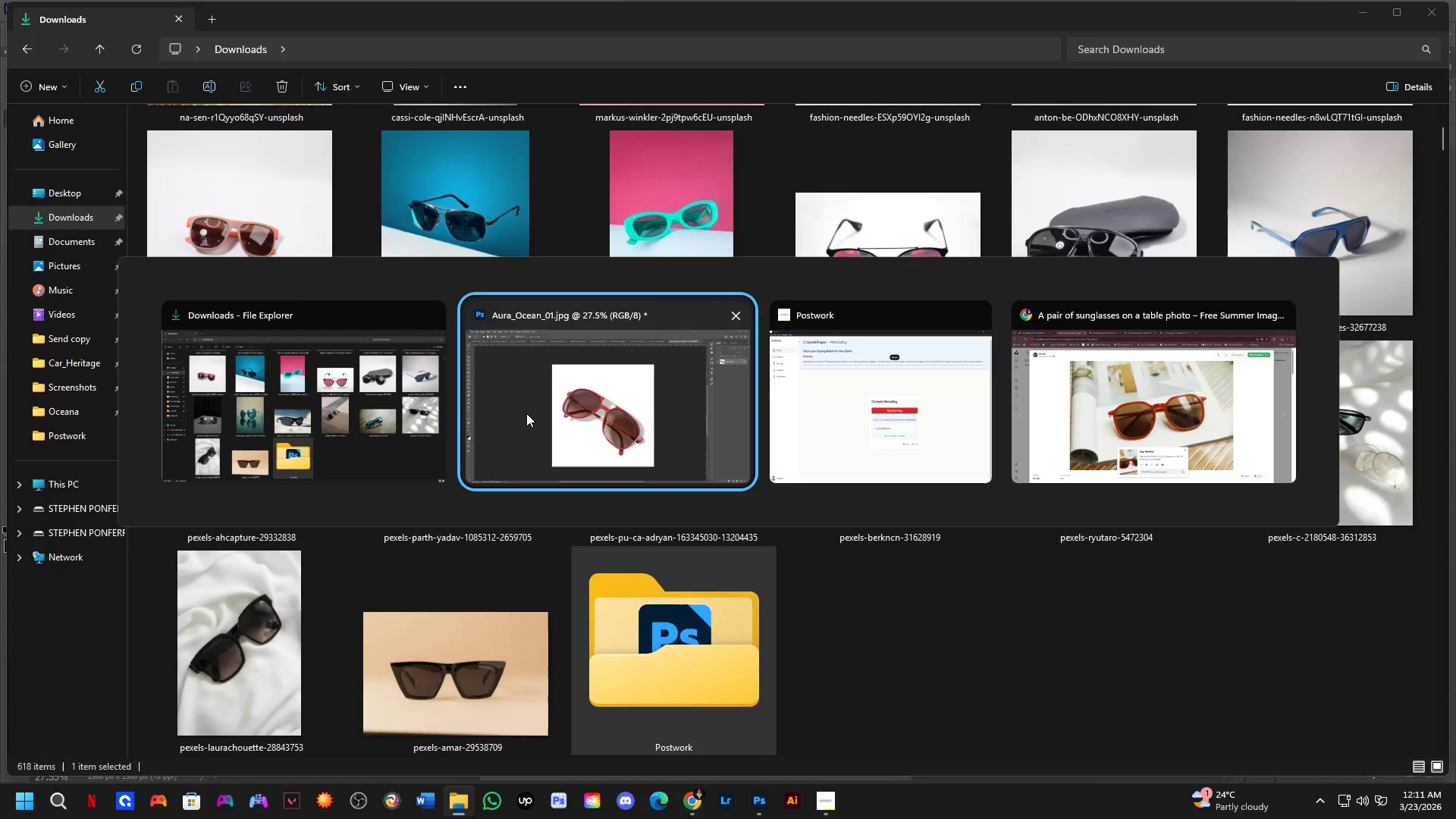 
key(Alt+Tab)
 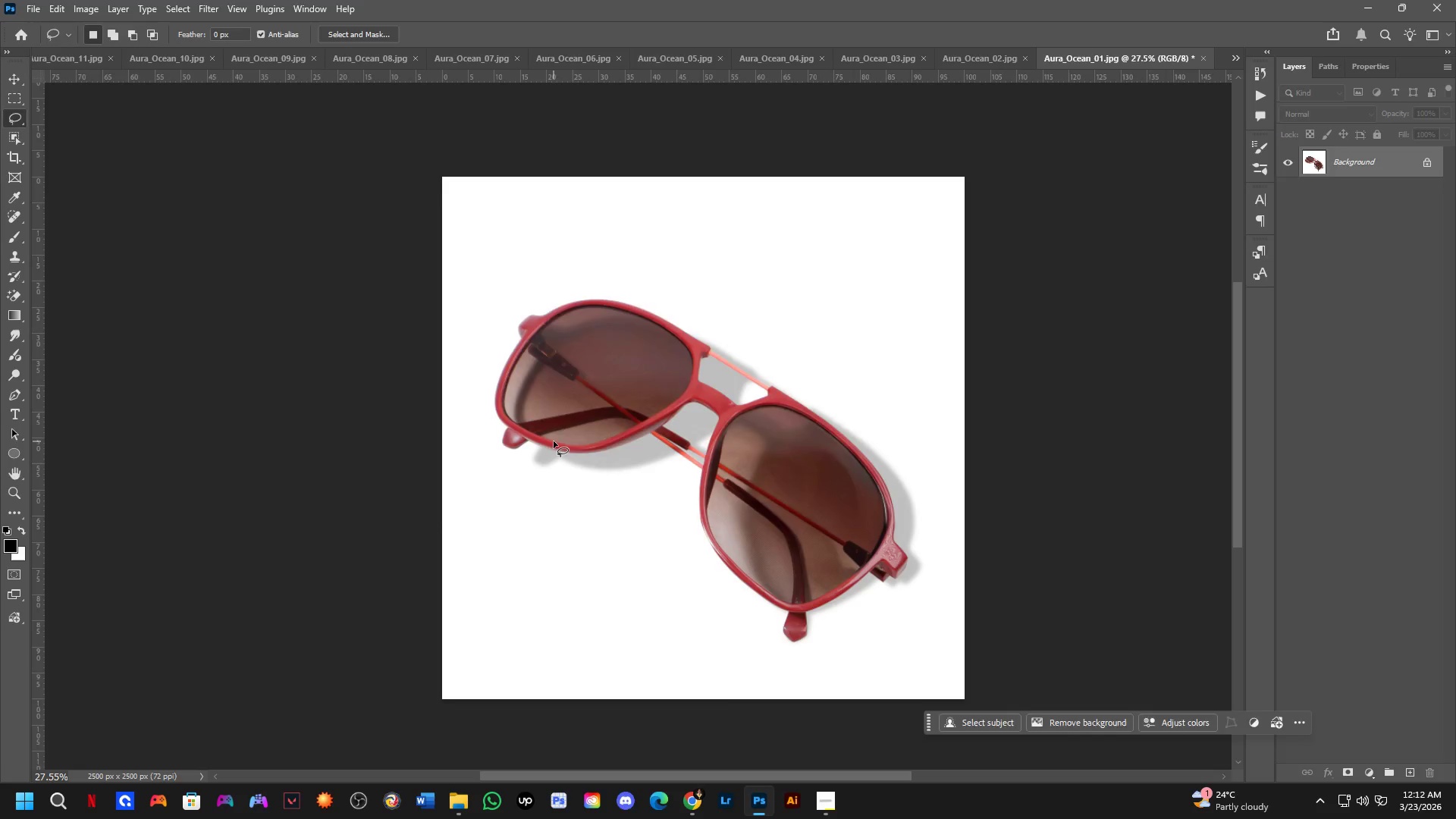 
key(Alt+AltLeft)
 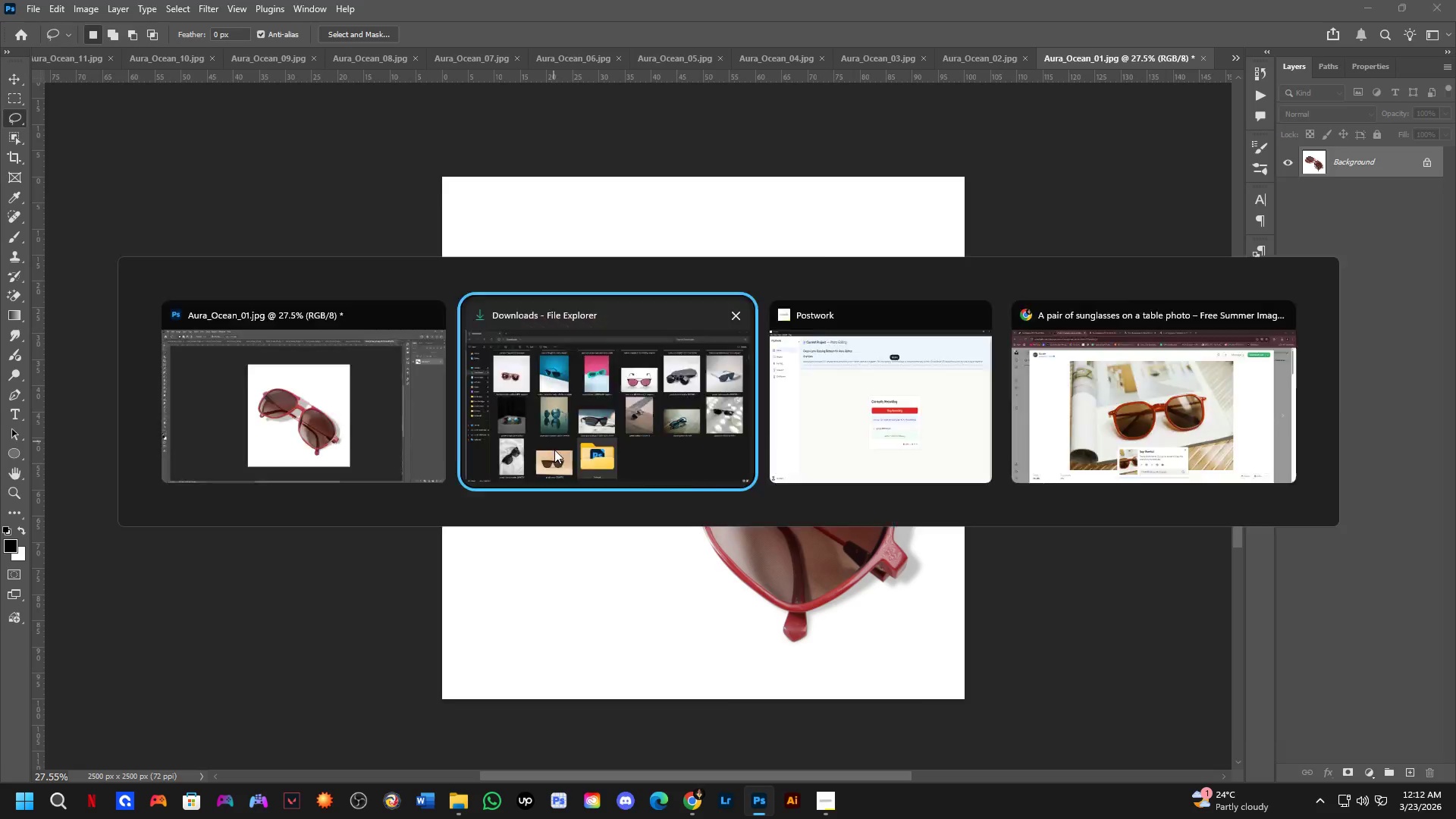 
key(Alt+Tab)
 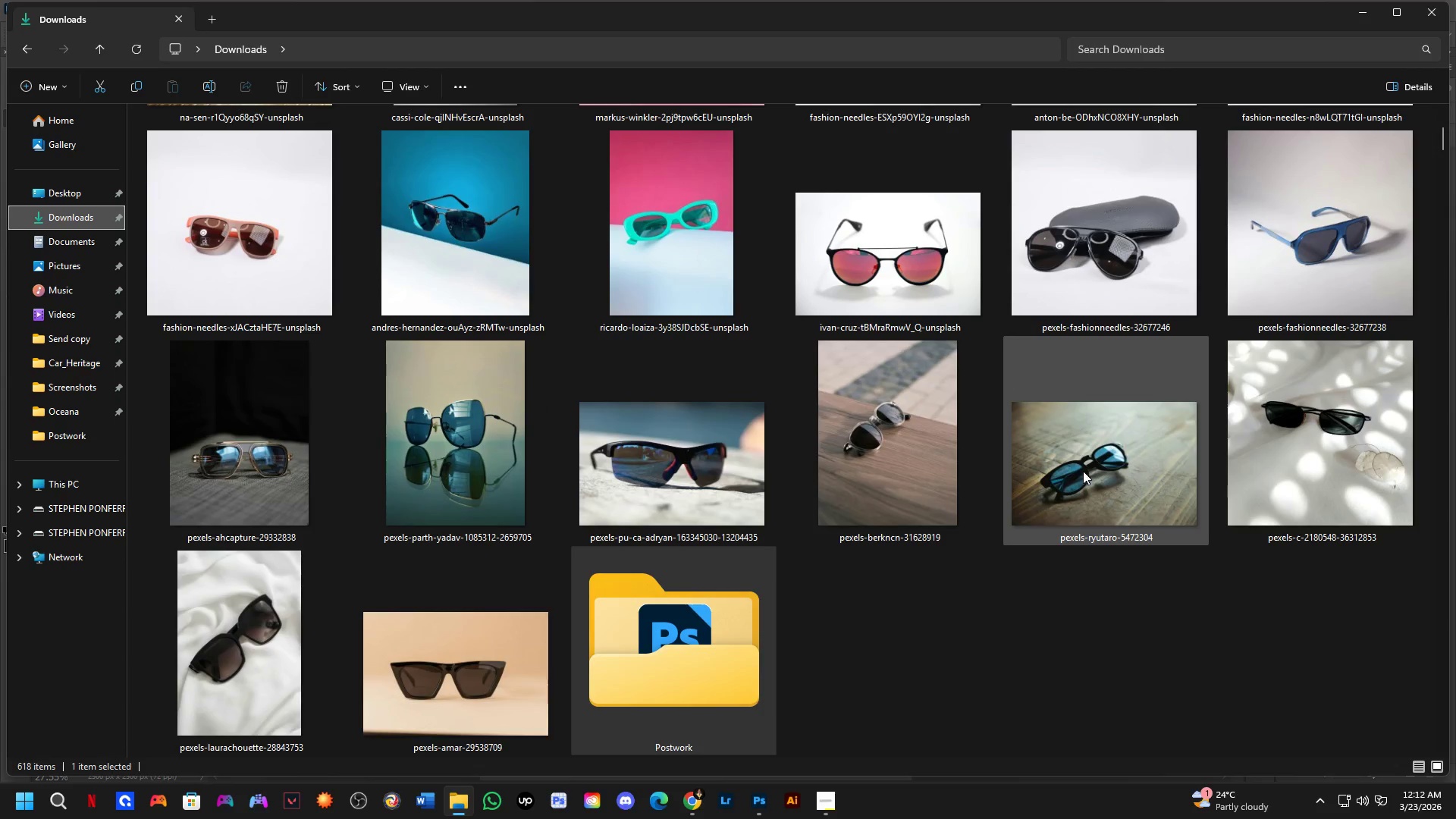 
scroll: coordinate [1077, 529], scroll_direction: up, amount: 2.0
 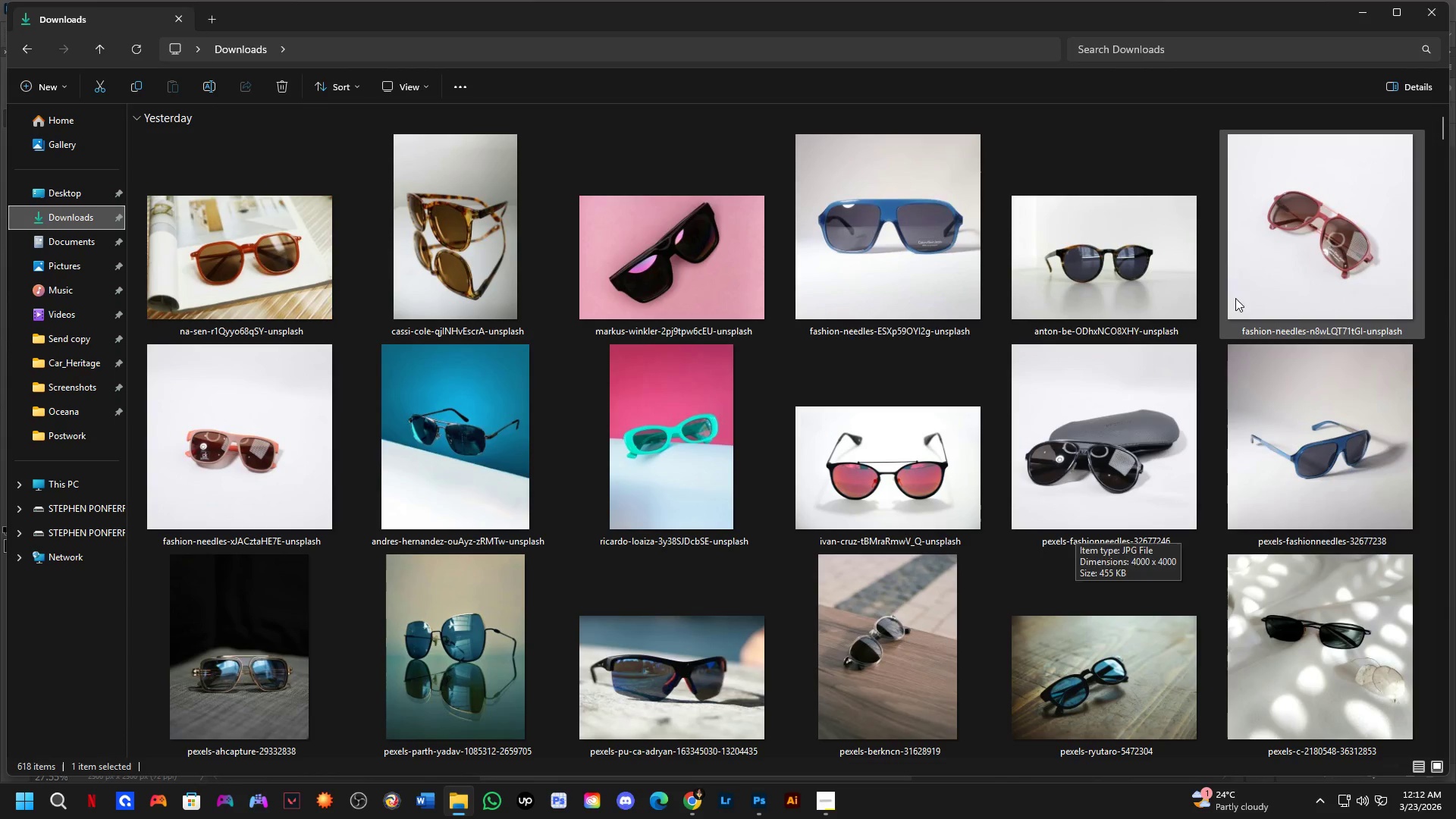 
key(Alt+AltLeft)
 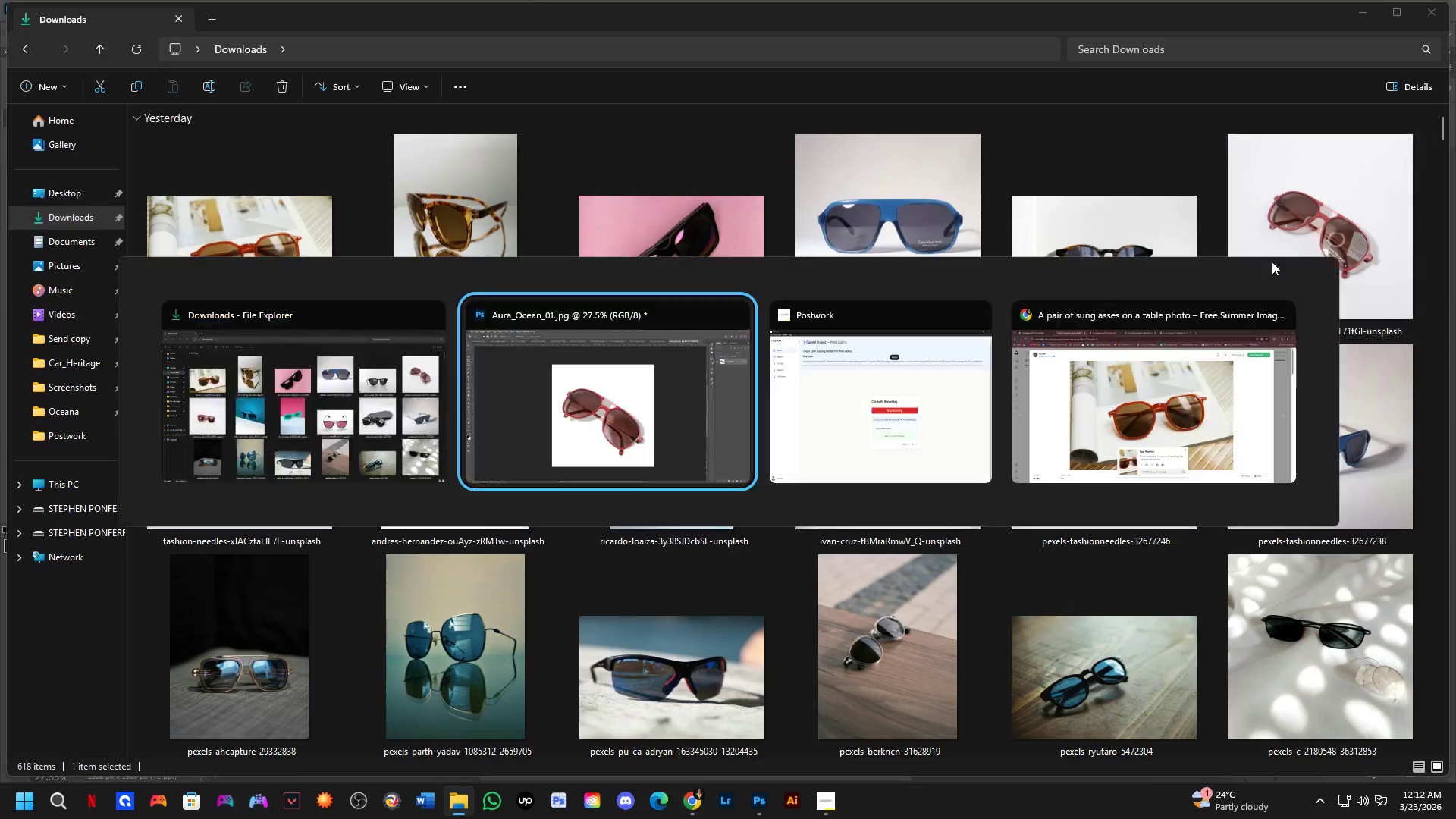 
key(Alt+Tab)
 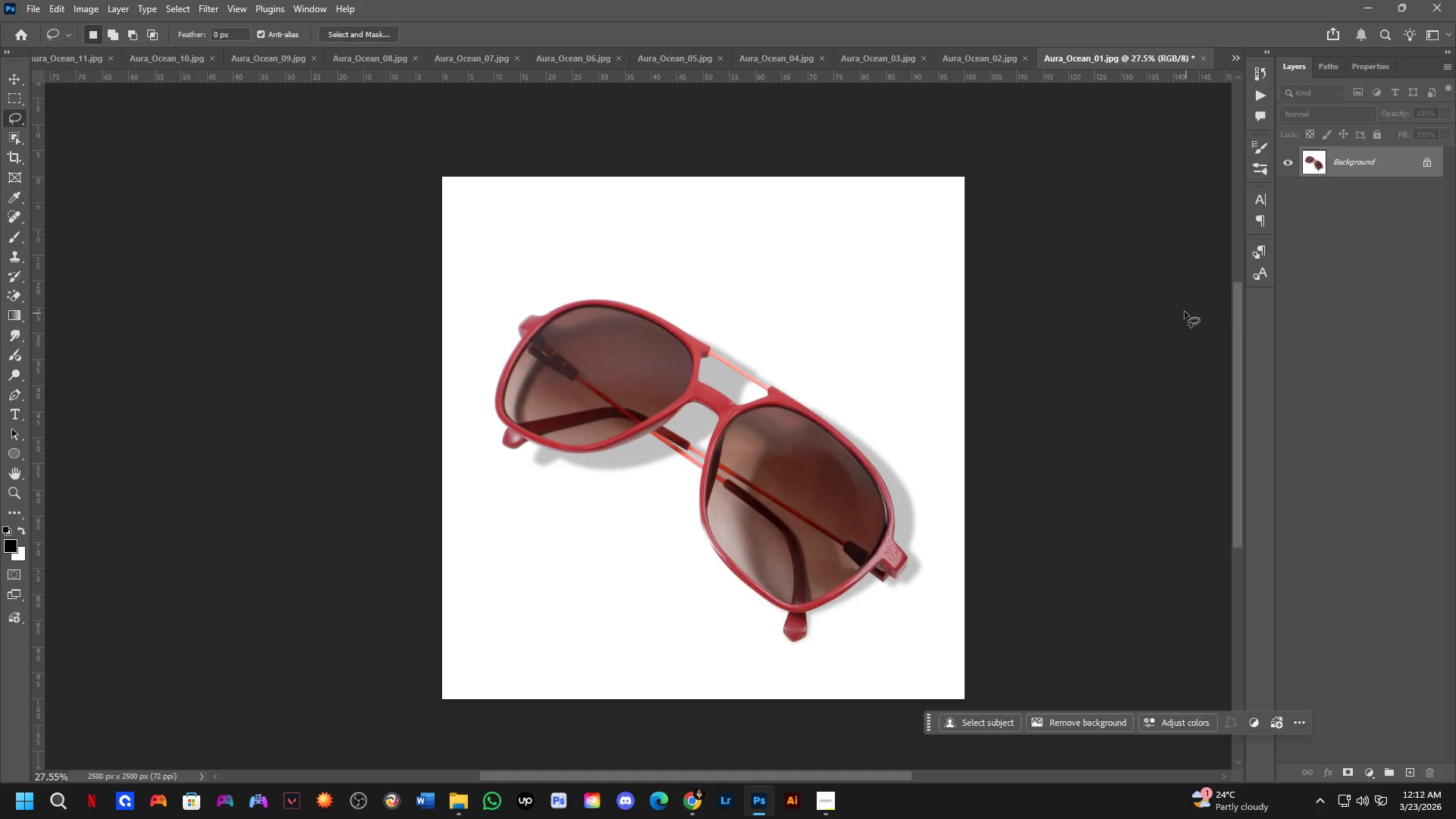 
key(Alt+AltLeft)
 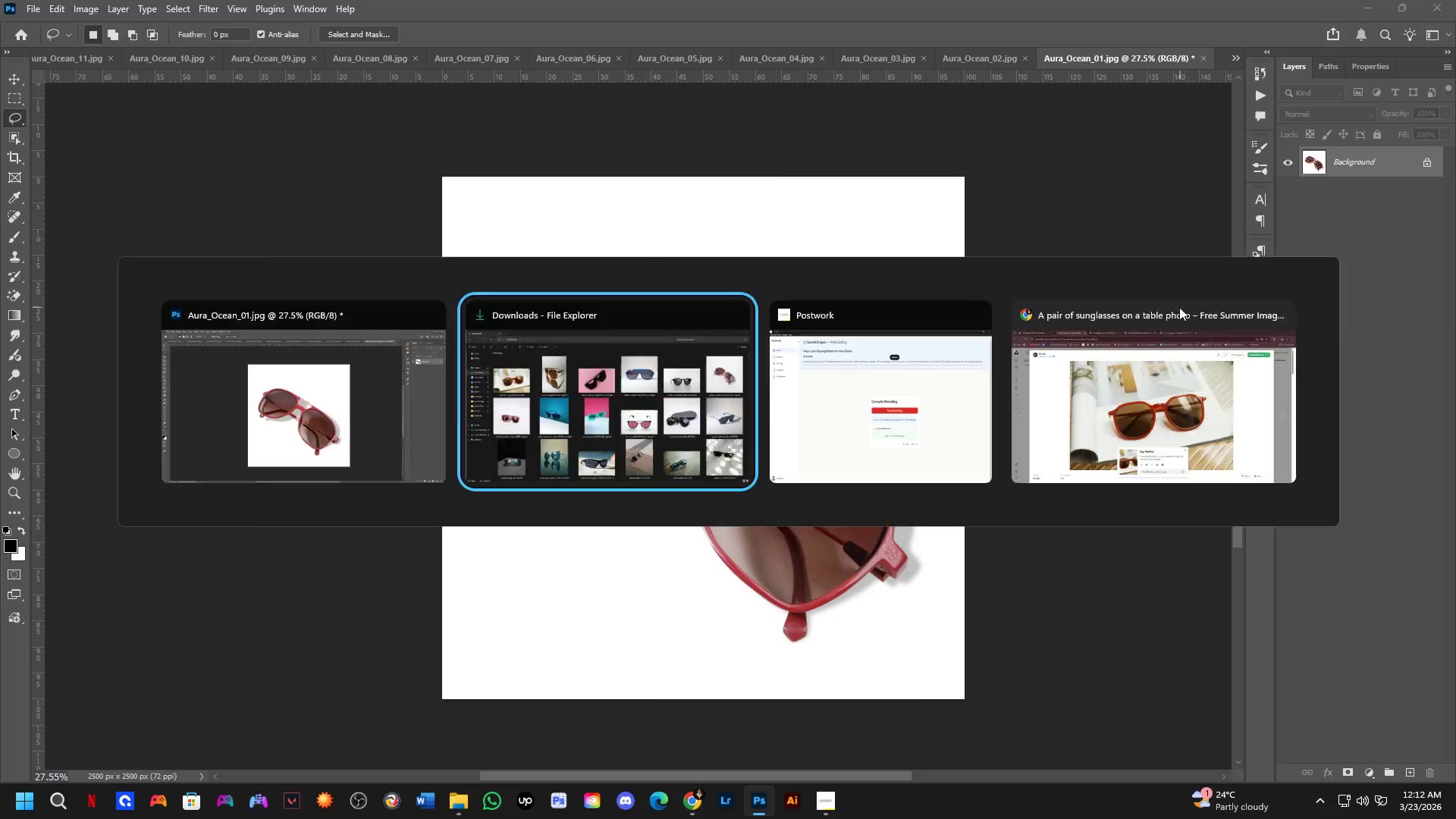 
key(Alt+Tab)
 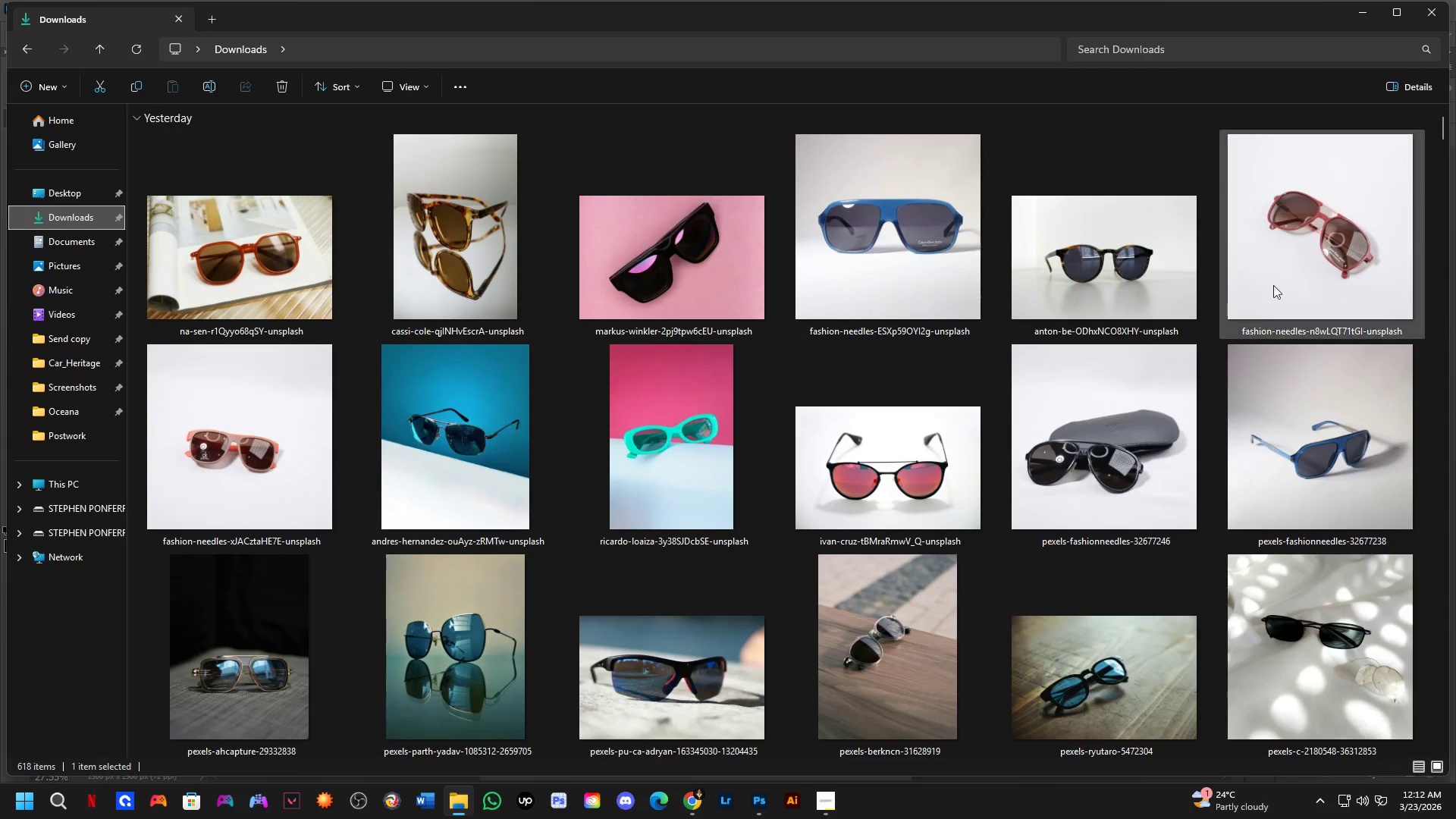 
left_click_drag(start_coordinate=[1307, 239], to_coordinate=[699, 491])
 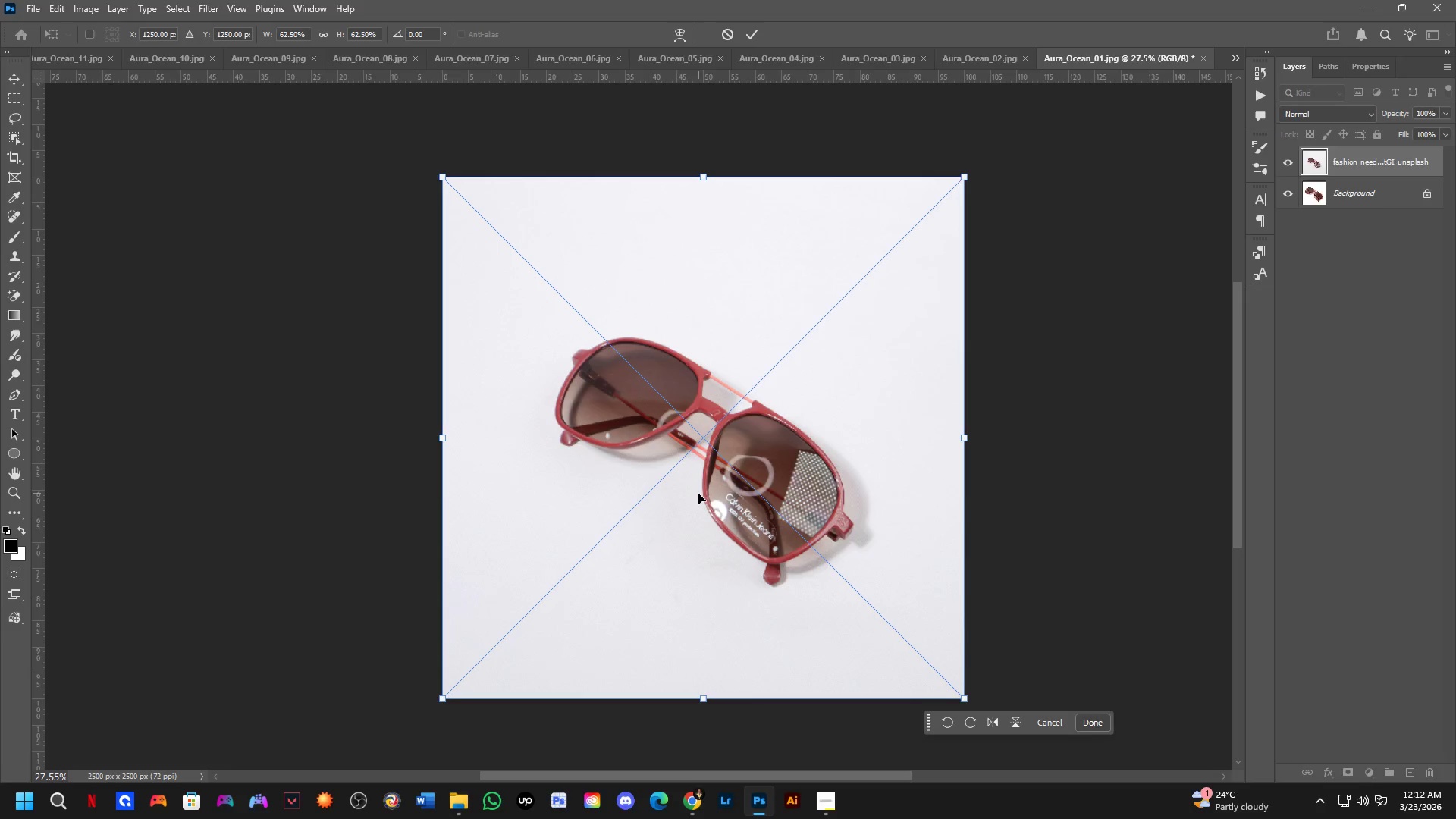 
key(Alt+AltLeft)
 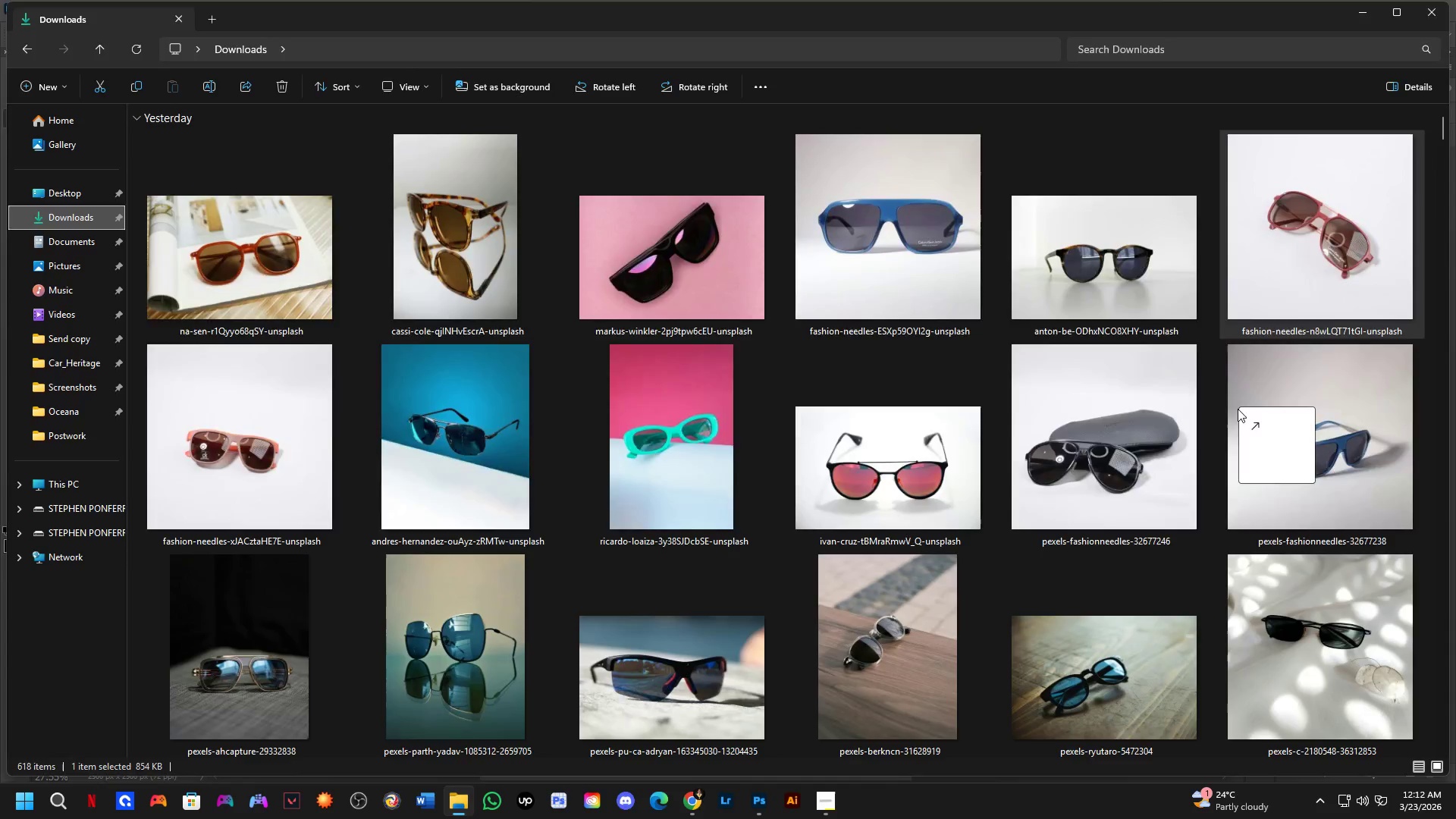 
key(Alt+Tab)
 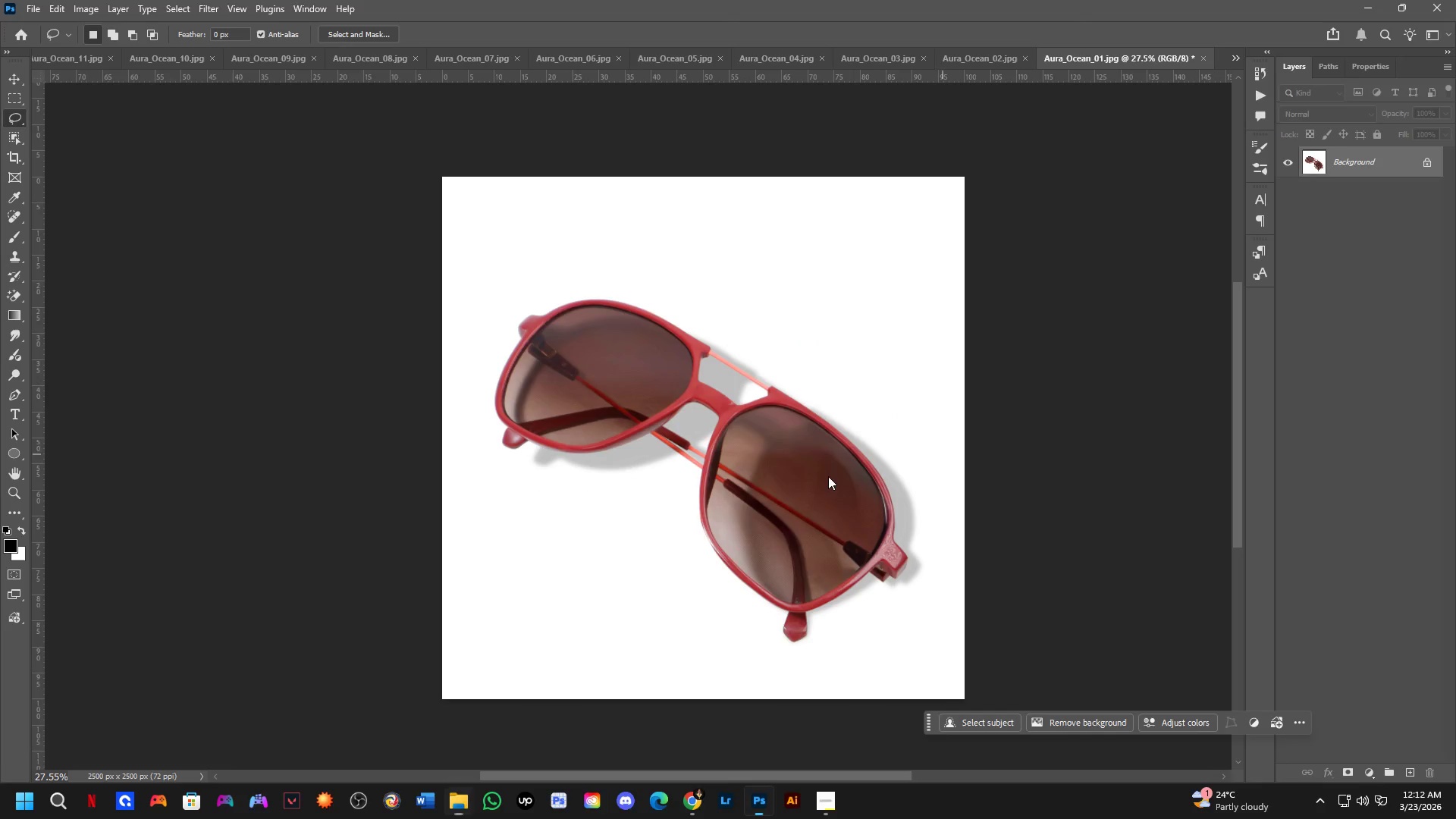 
hold_key(key=ShiftLeft, duration=0.58)
 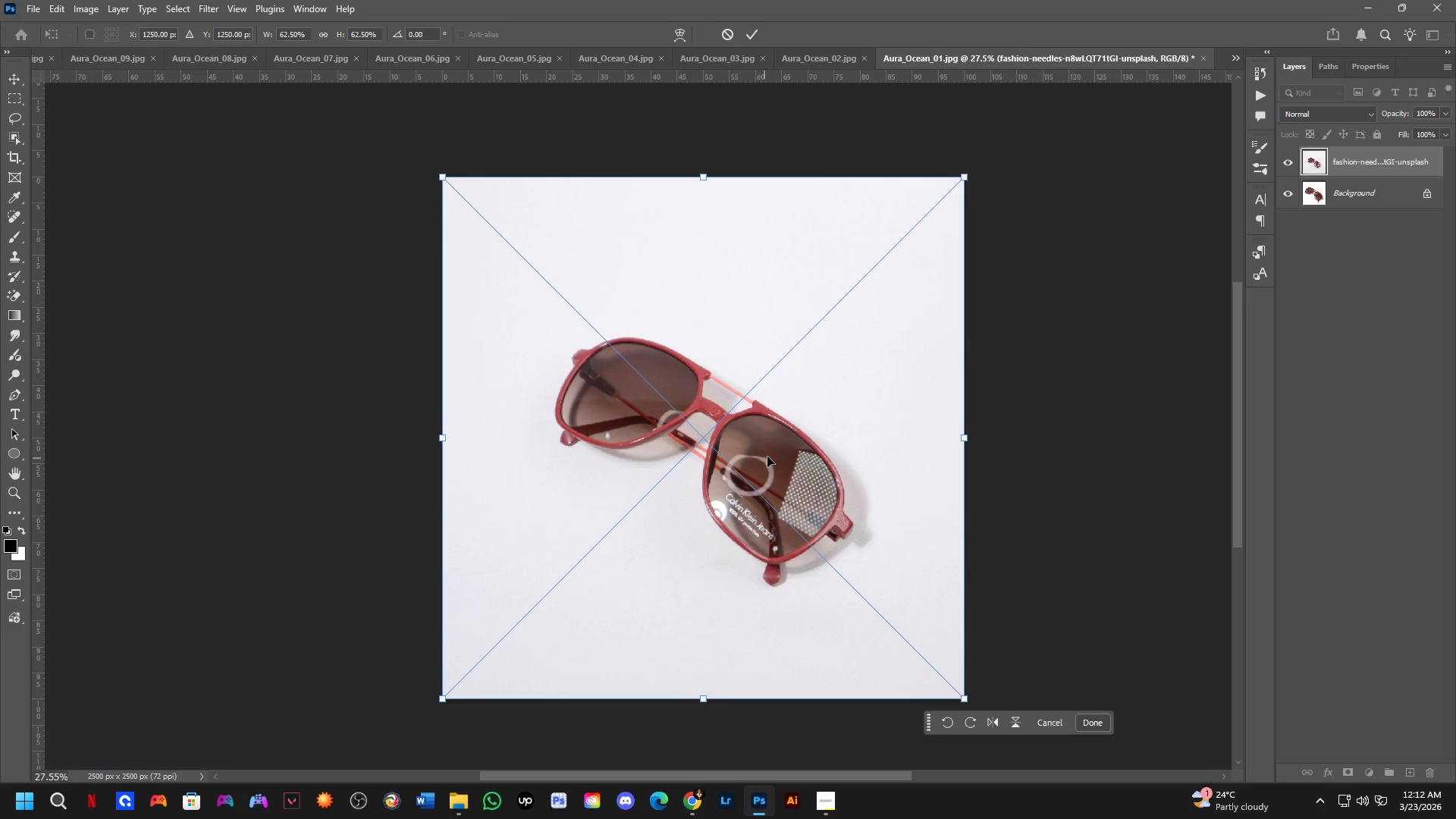 
hold_key(key=ShiftLeft, duration=1.36)
left_click_drag(start_coordinate=[769, 456], to_coordinate=[241, 471])
 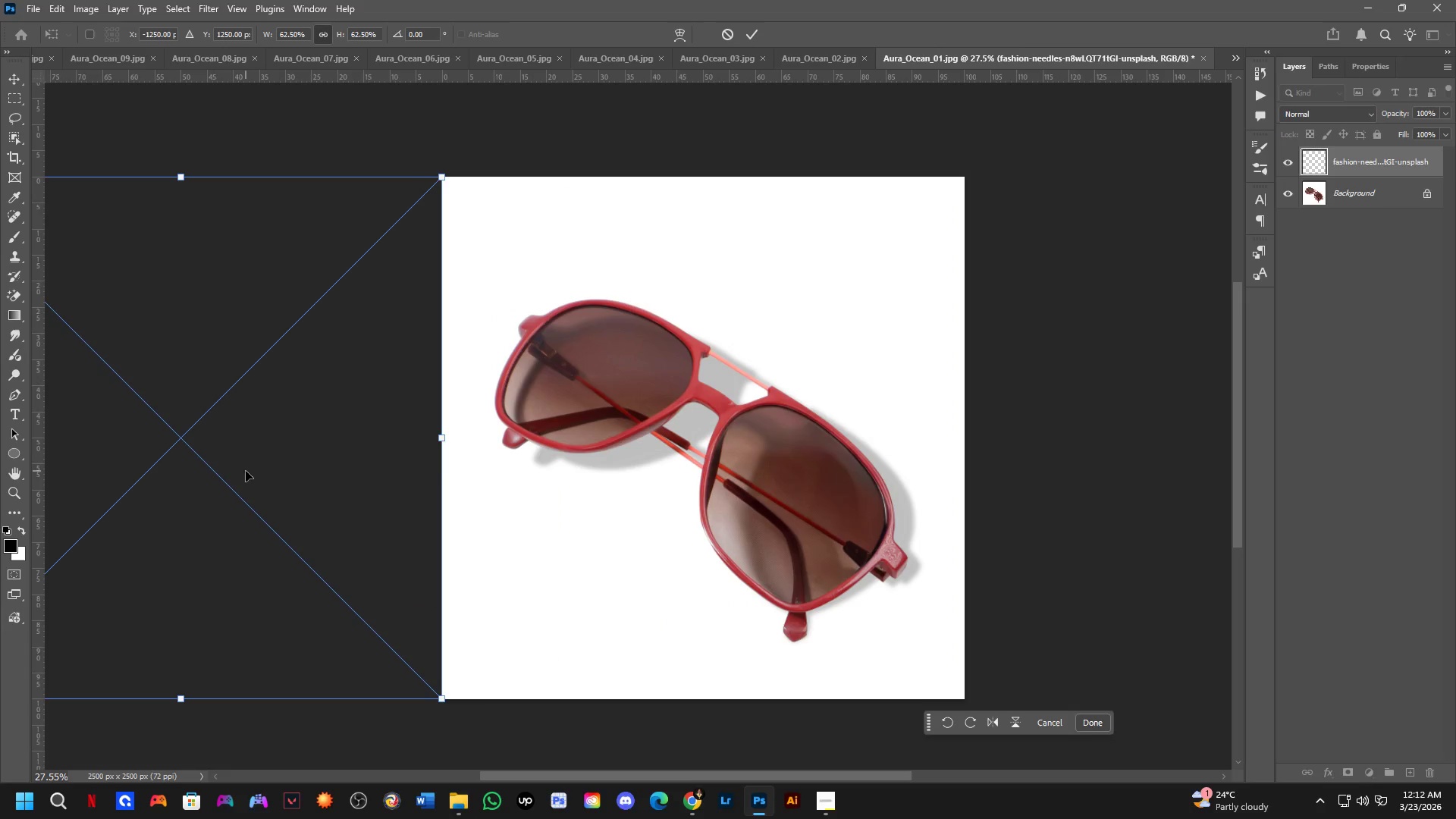 
hold_key(key=Space, duration=0.64)
 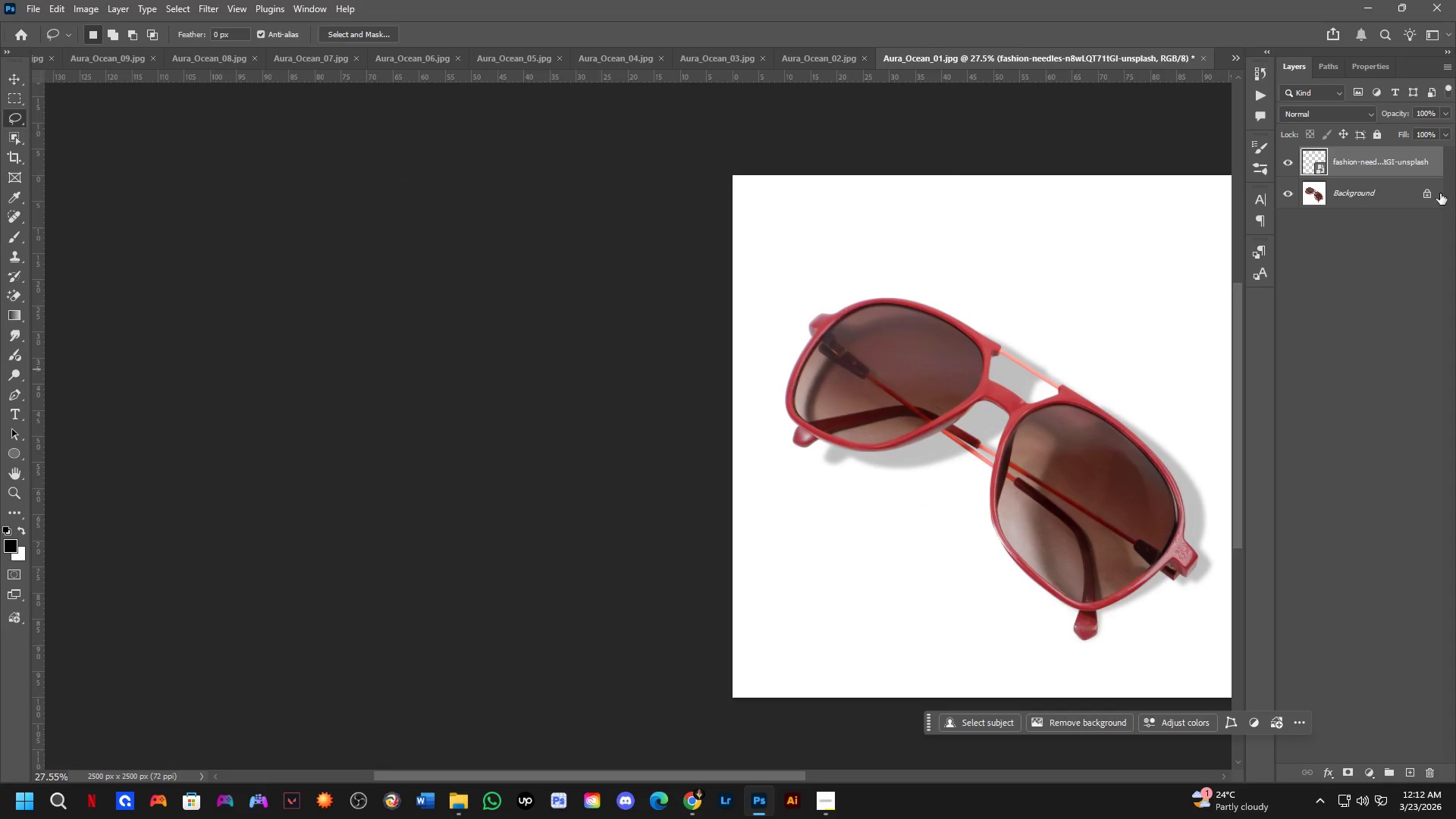 
left_click_drag(start_coordinate=[353, 498], to_coordinate=[643, 497])
 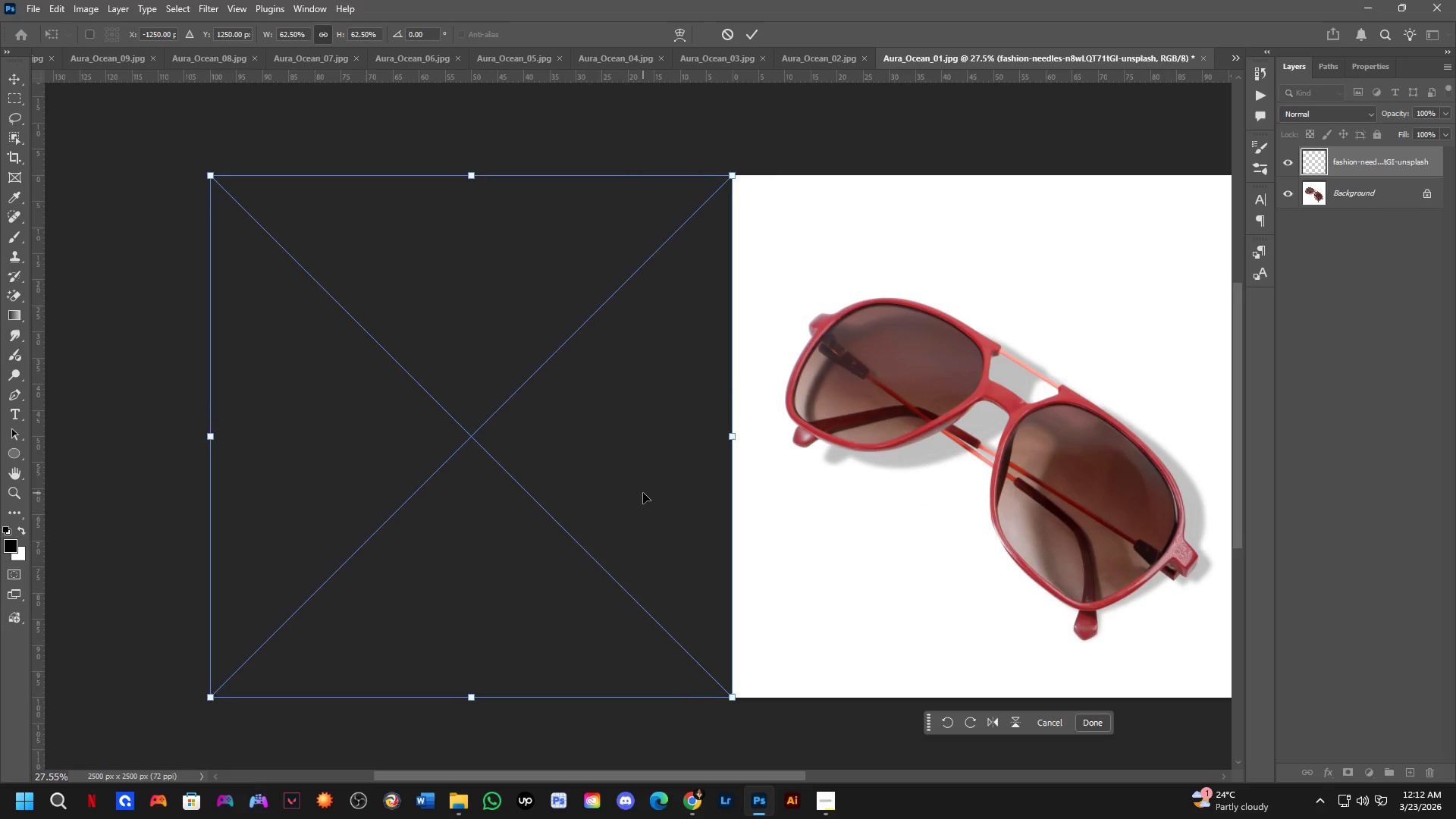 
key(NumpadEnter)
 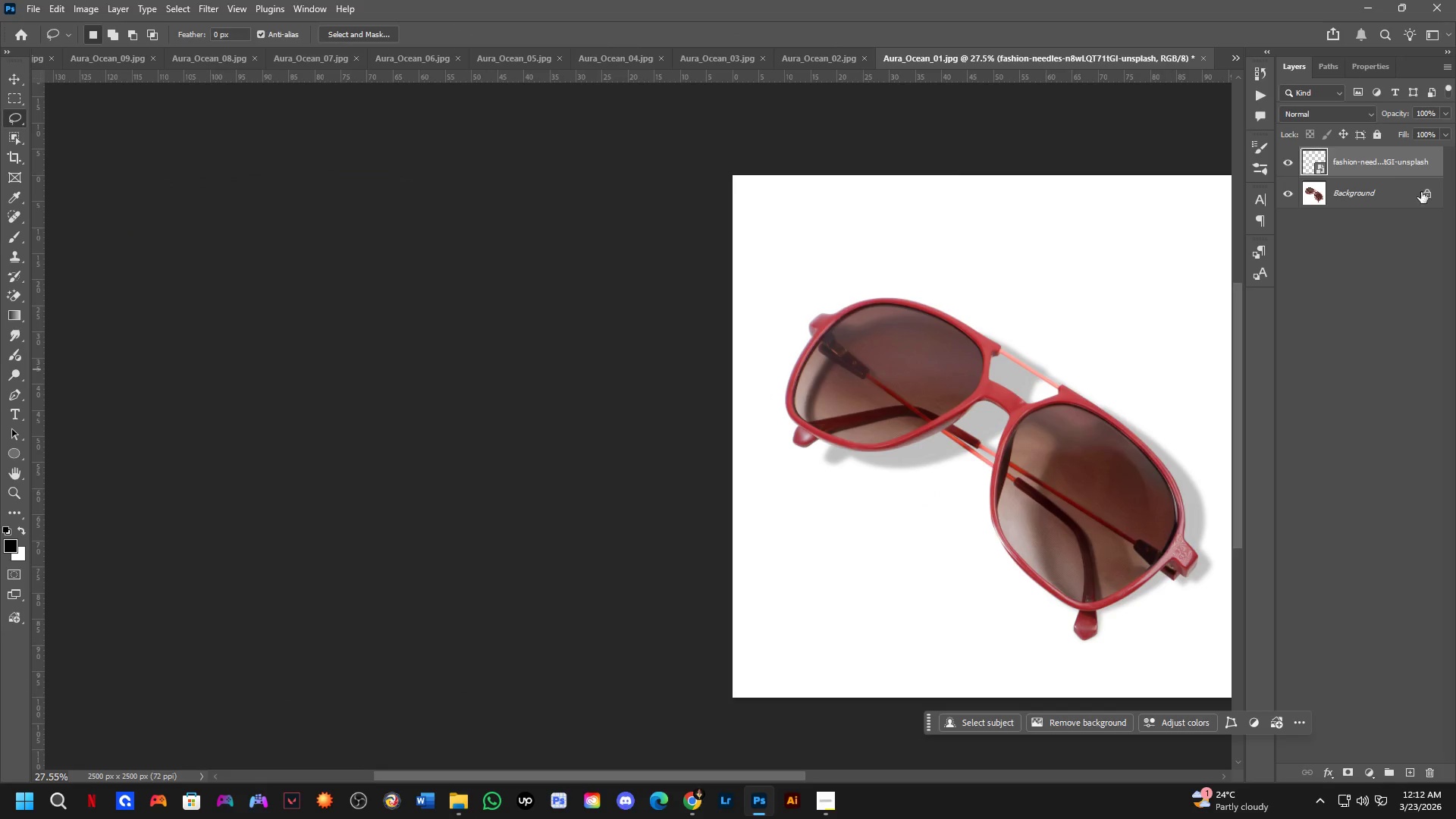 
left_click([1437, 196])
 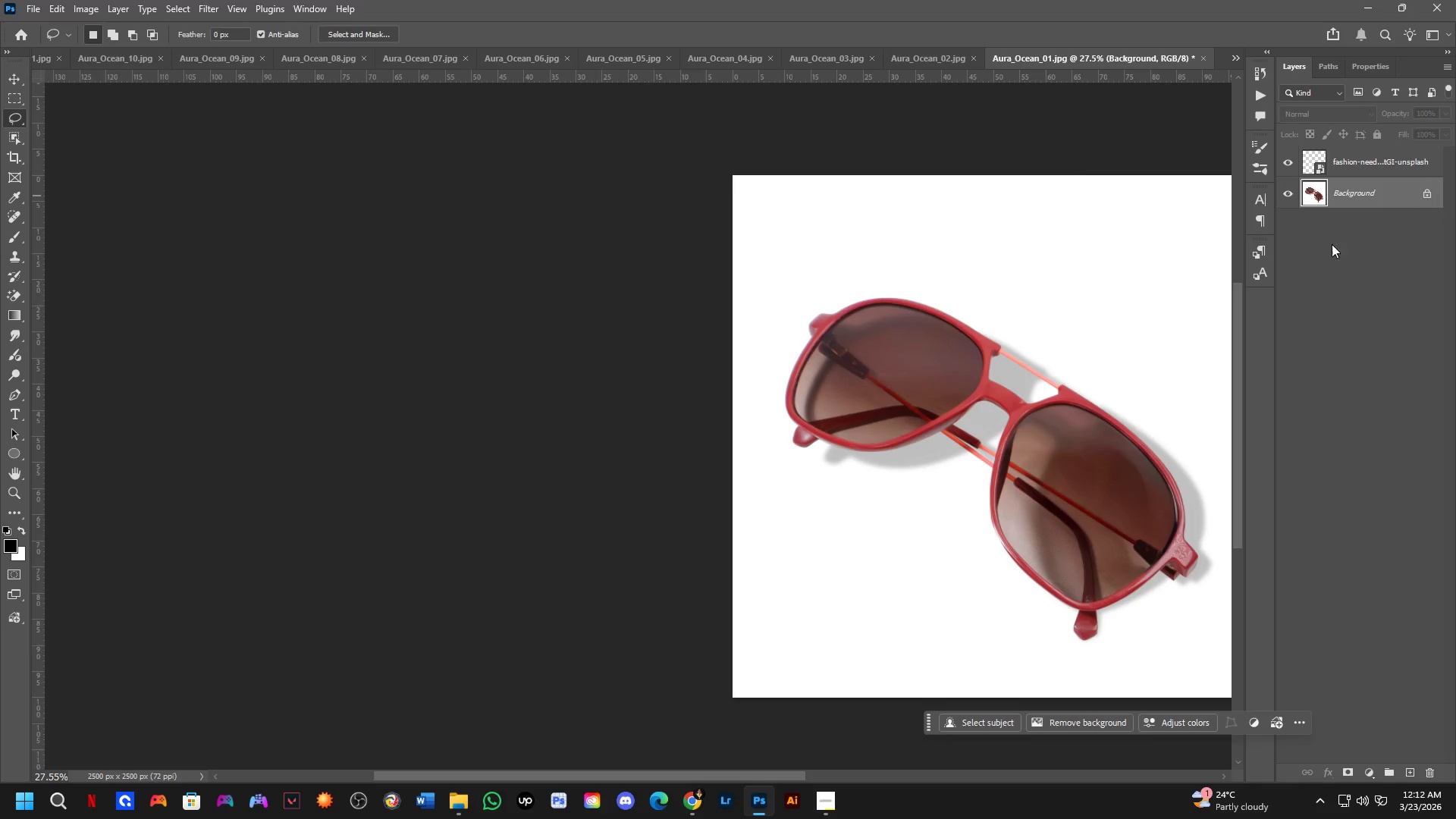 
key(C)
 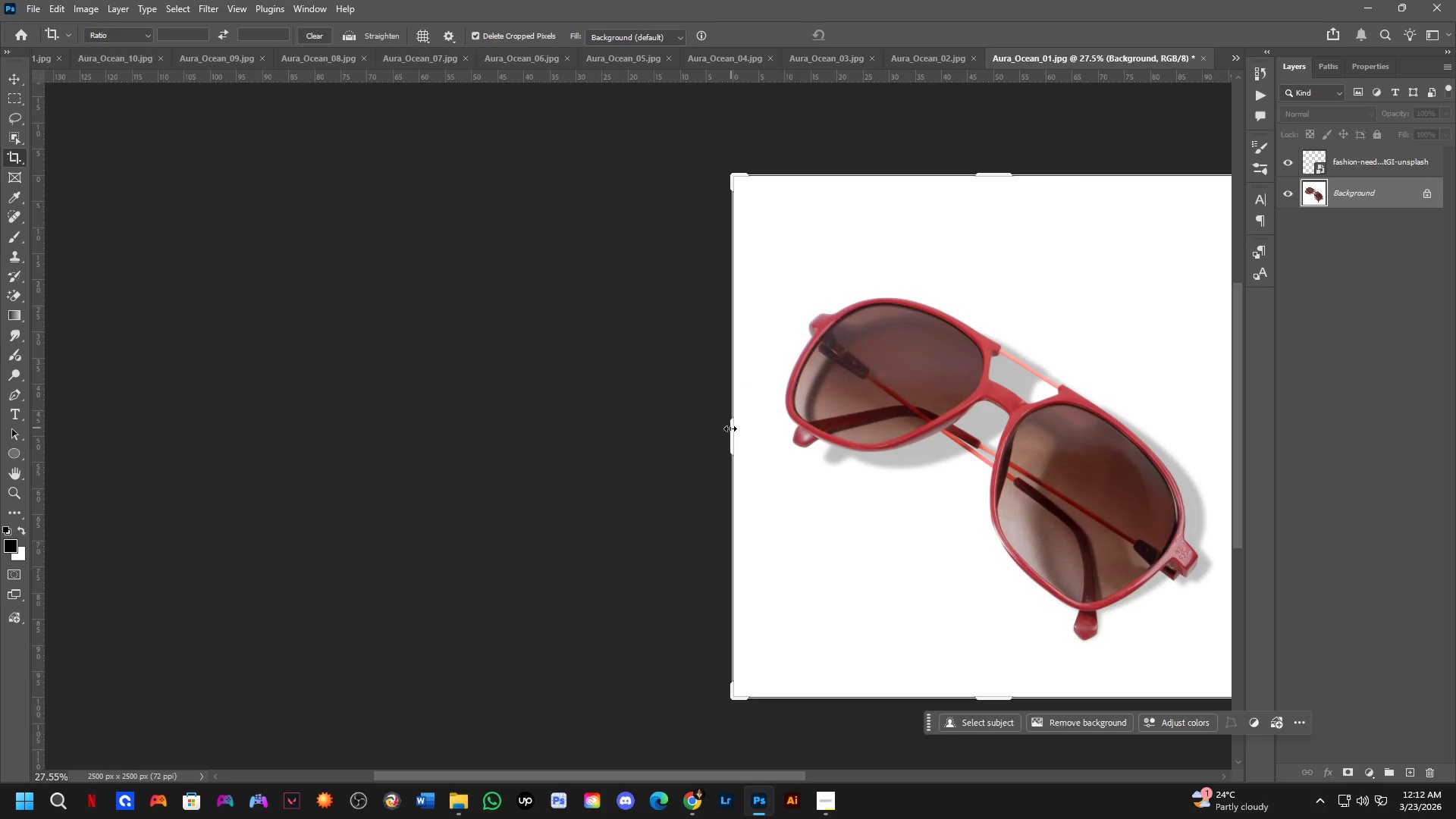 
left_click_drag(start_coordinate=[729, 431], to_coordinate=[469, 493])
 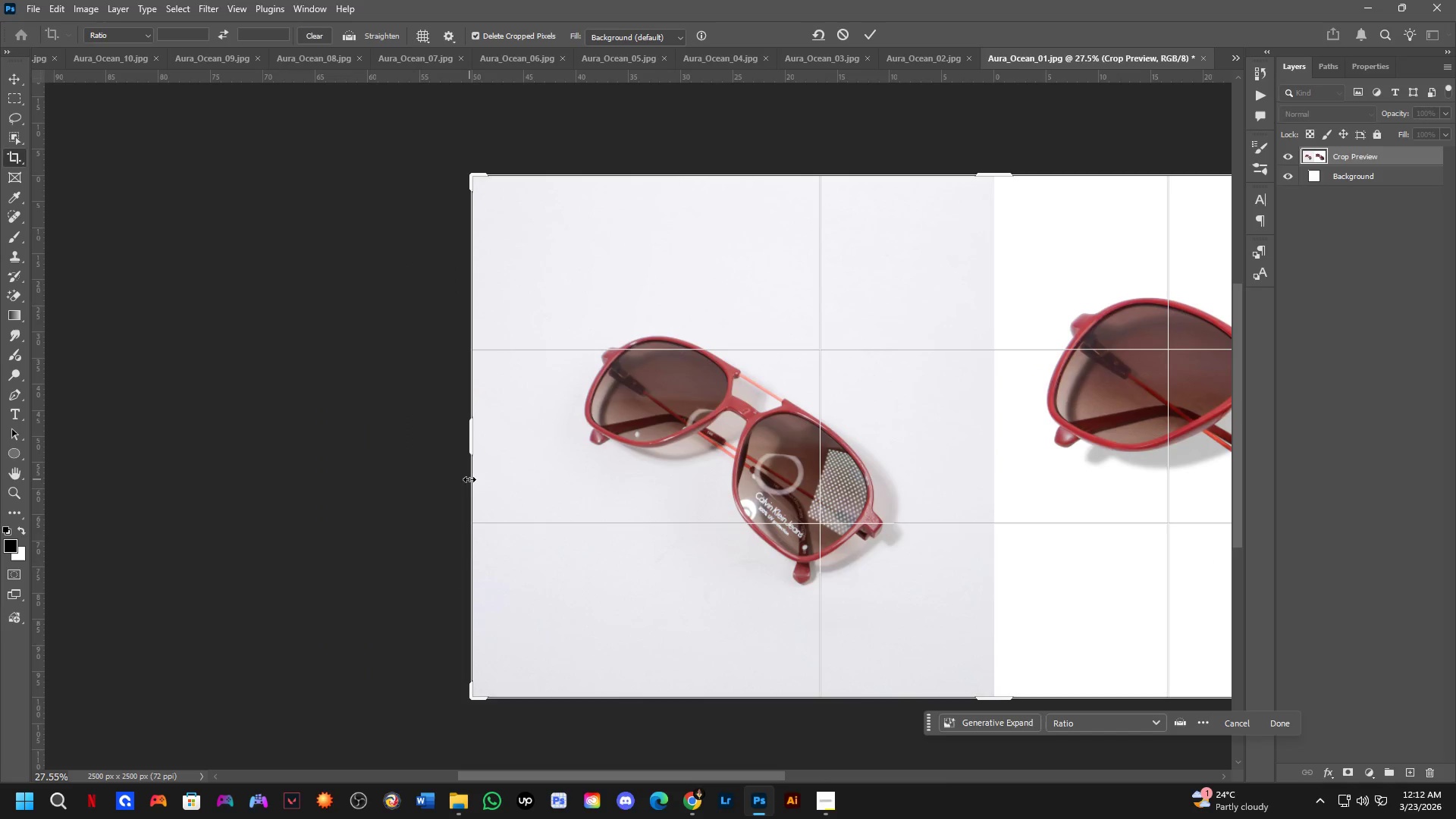 
key(NumpadEnter)
 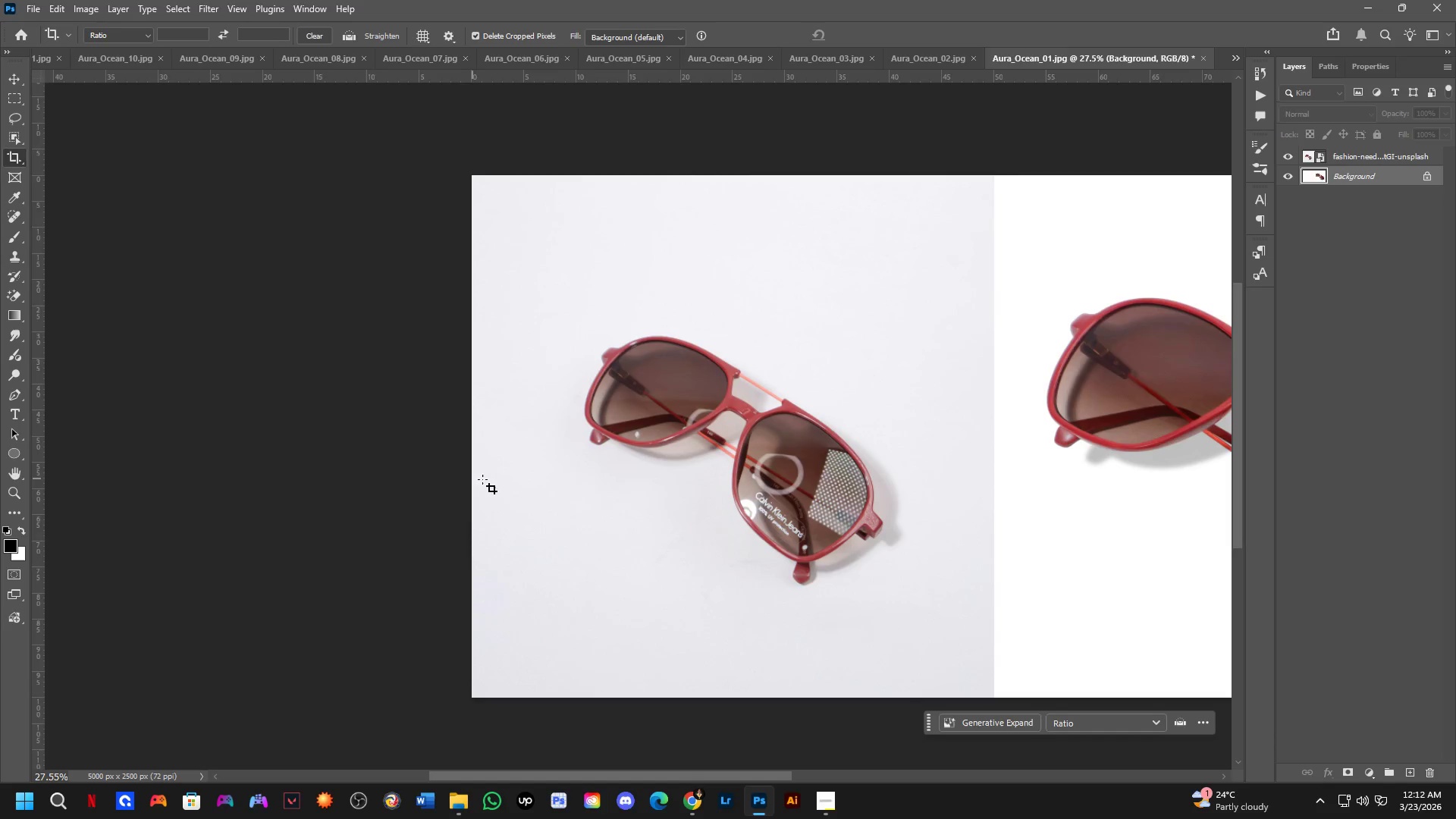 
scroll: coordinate [639, 496], scroll_direction: down, amount: 1.0
 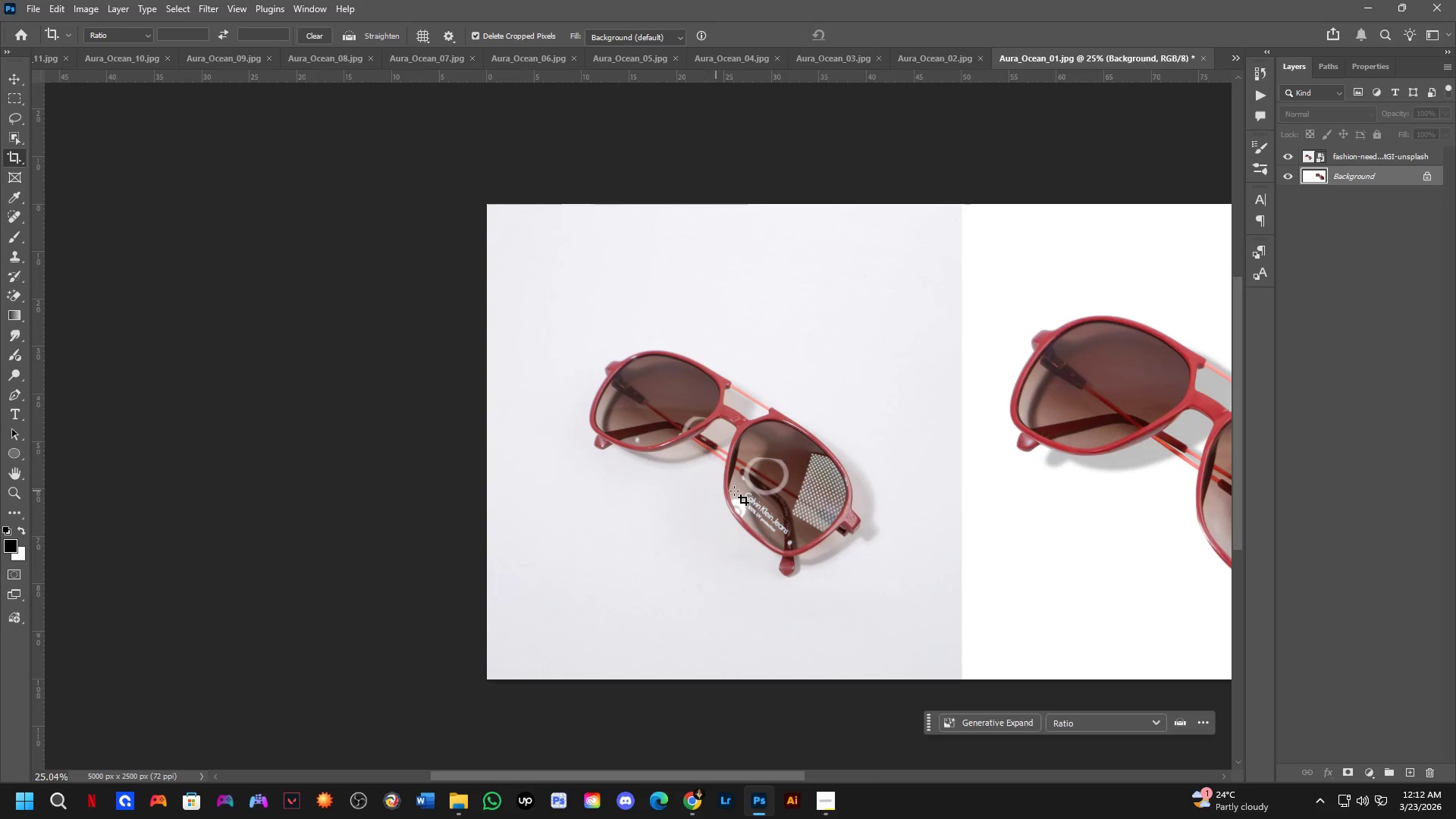 
hold_key(key=Space, duration=0.52)
 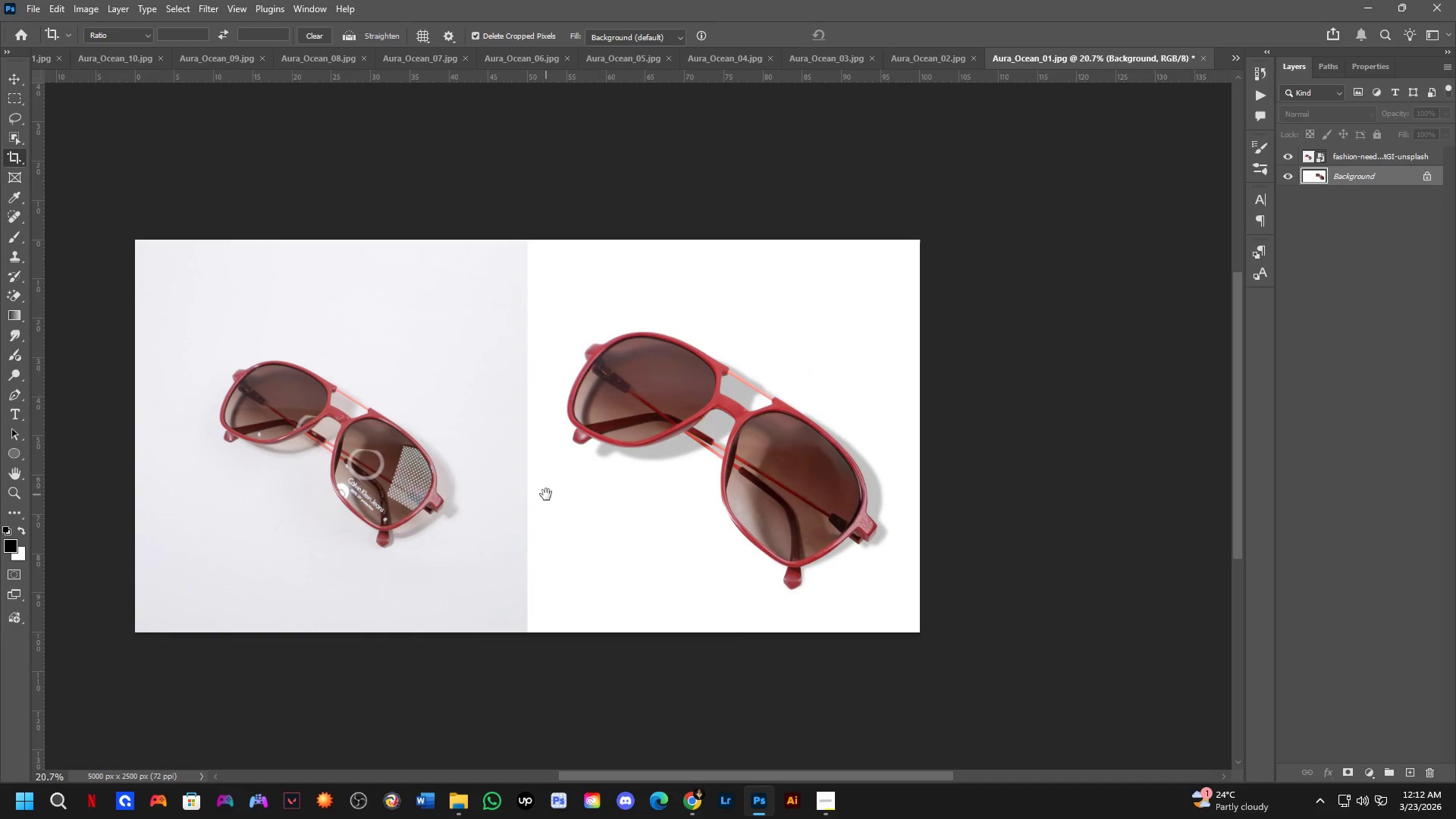 
left_click_drag(start_coordinate=[768, 488], to_coordinate=[373, 466])
 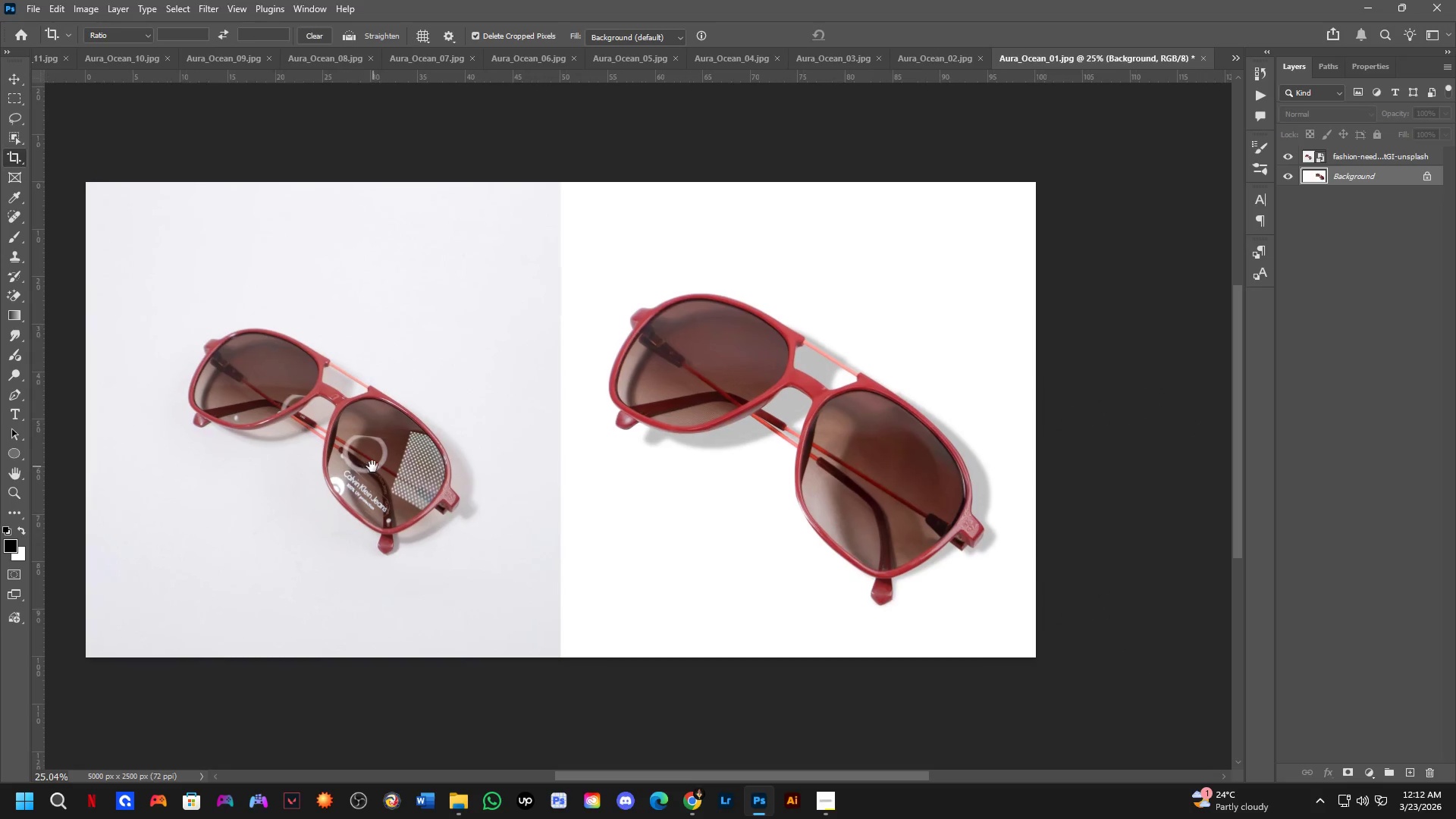 
scroll: coordinate [375, 466], scroll_direction: down, amount: 2.0
 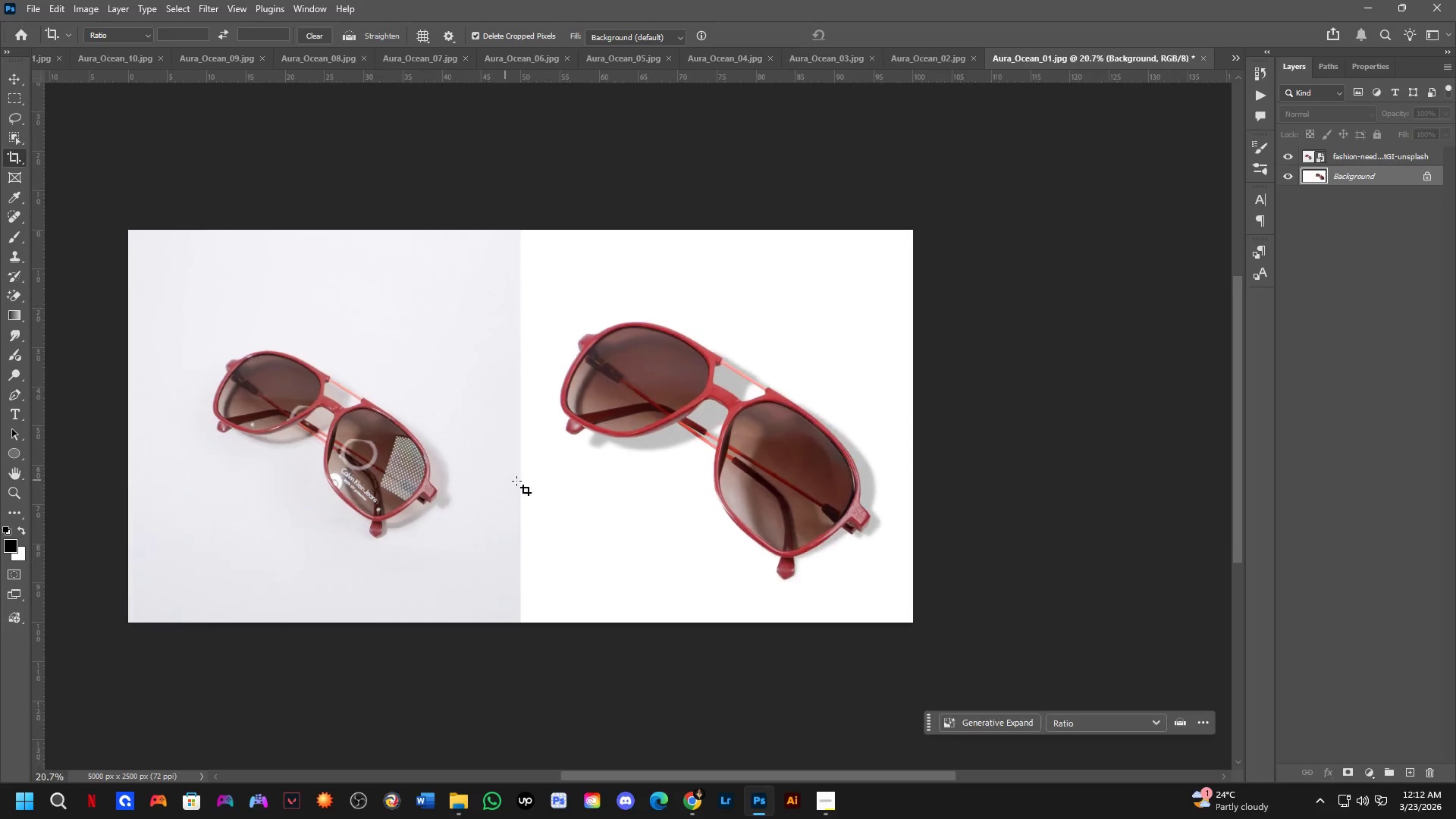 
hold_key(key=Space, duration=0.33)
 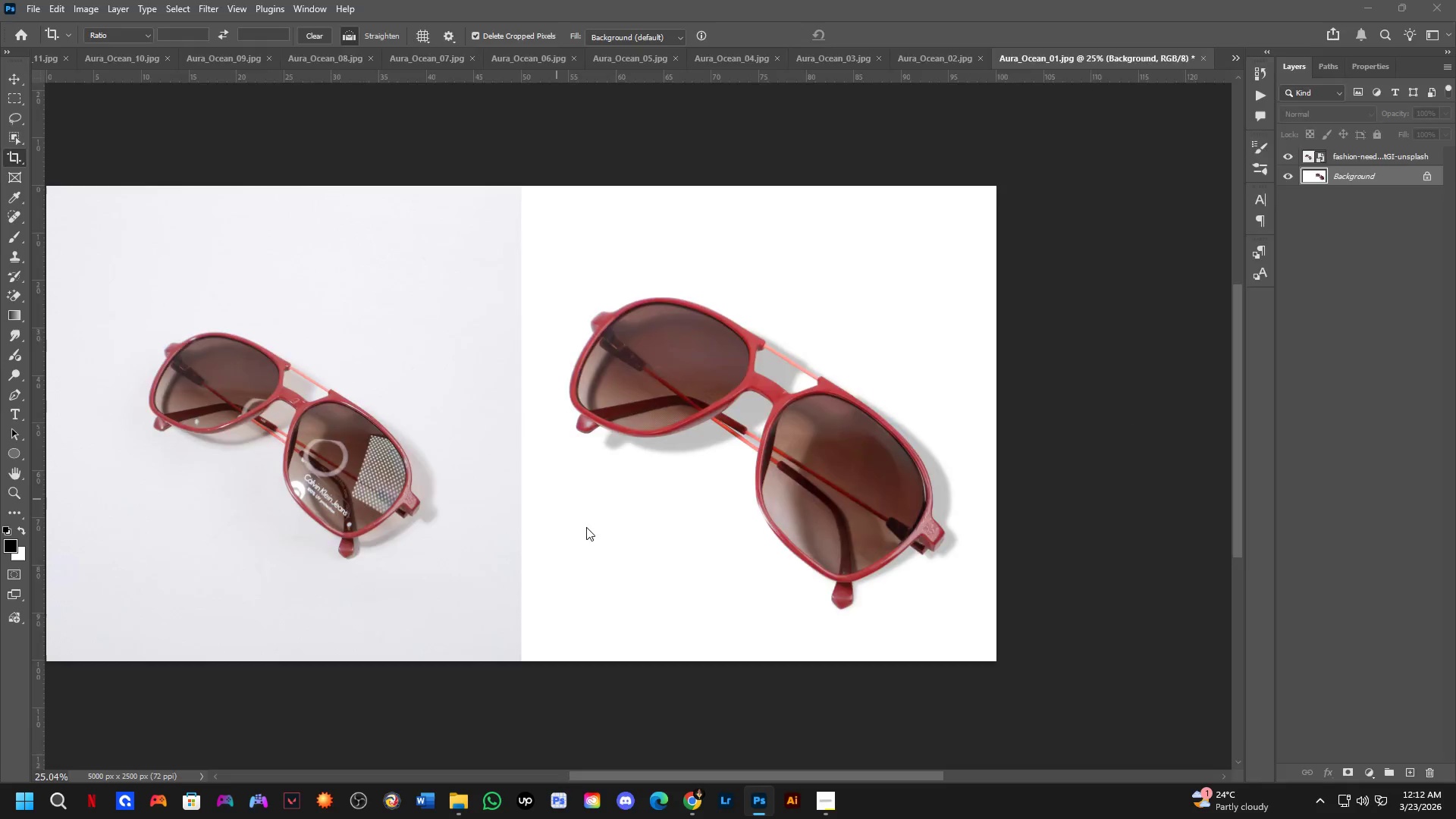 
left_click_drag(start_coordinate=[539, 485], to_coordinate=[546, 494])
 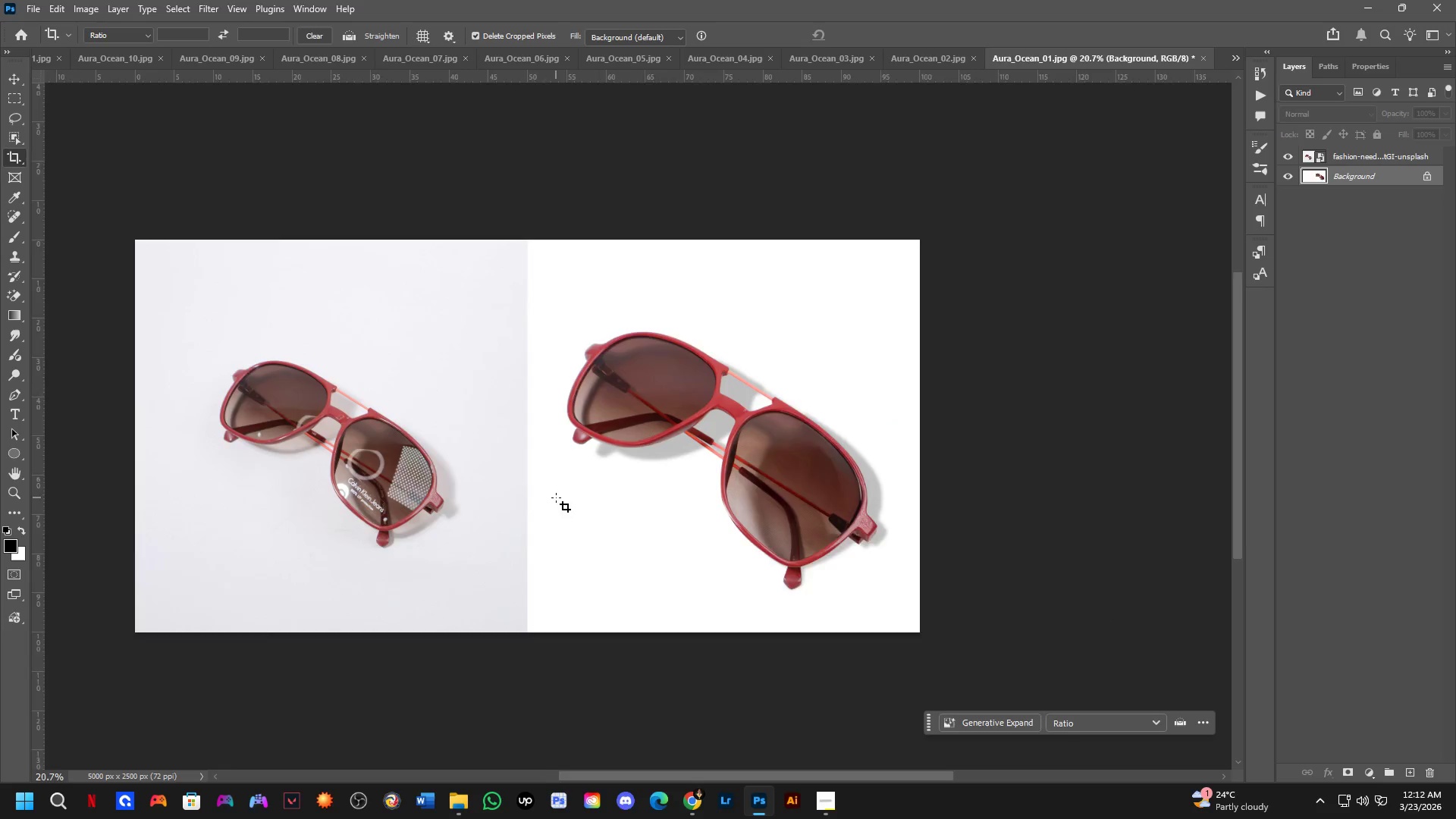 
scroll: coordinate [556, 497], scroll_direction: up, amount: 2.0
 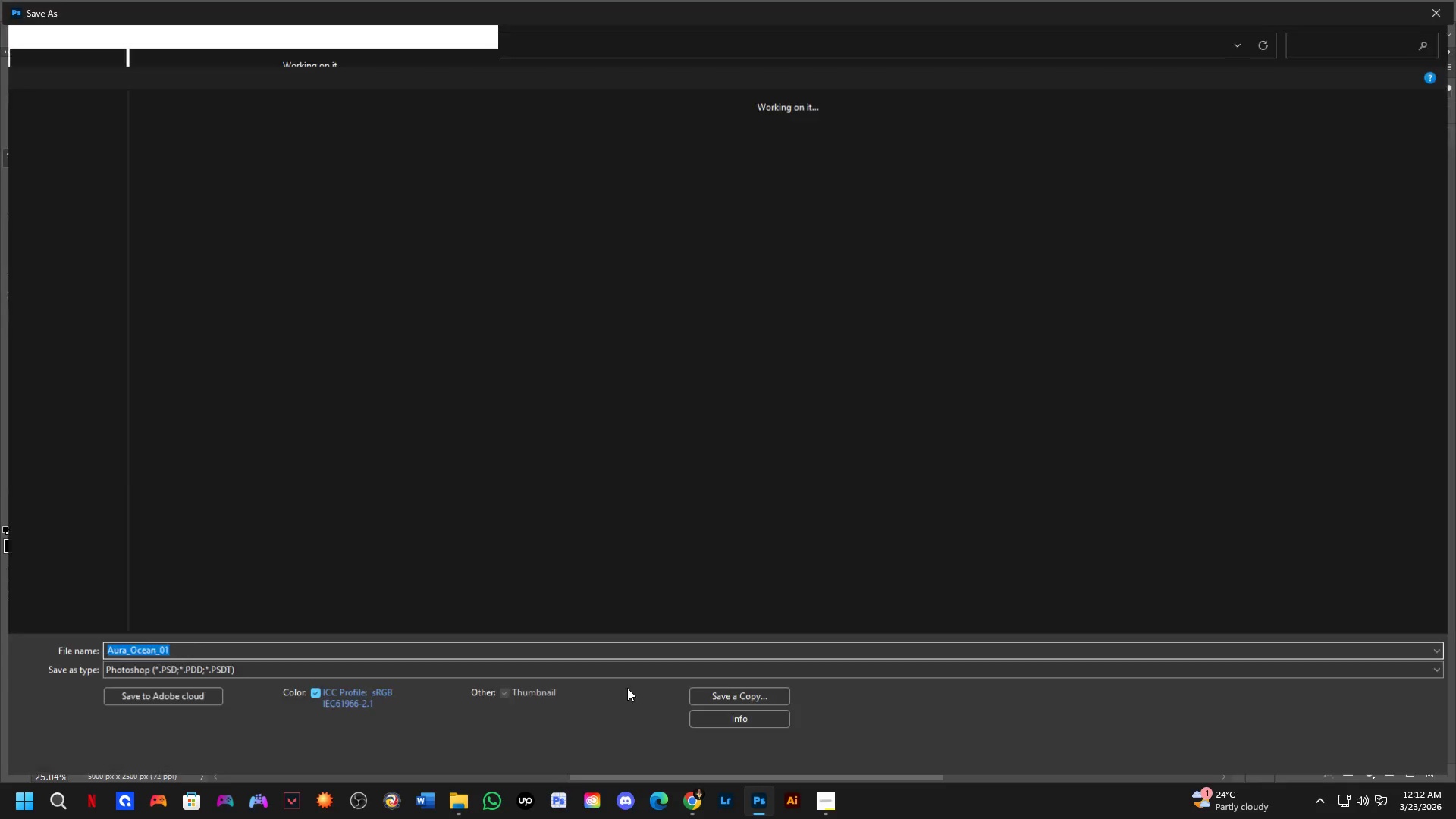 
key(Control+ControlLeft)
 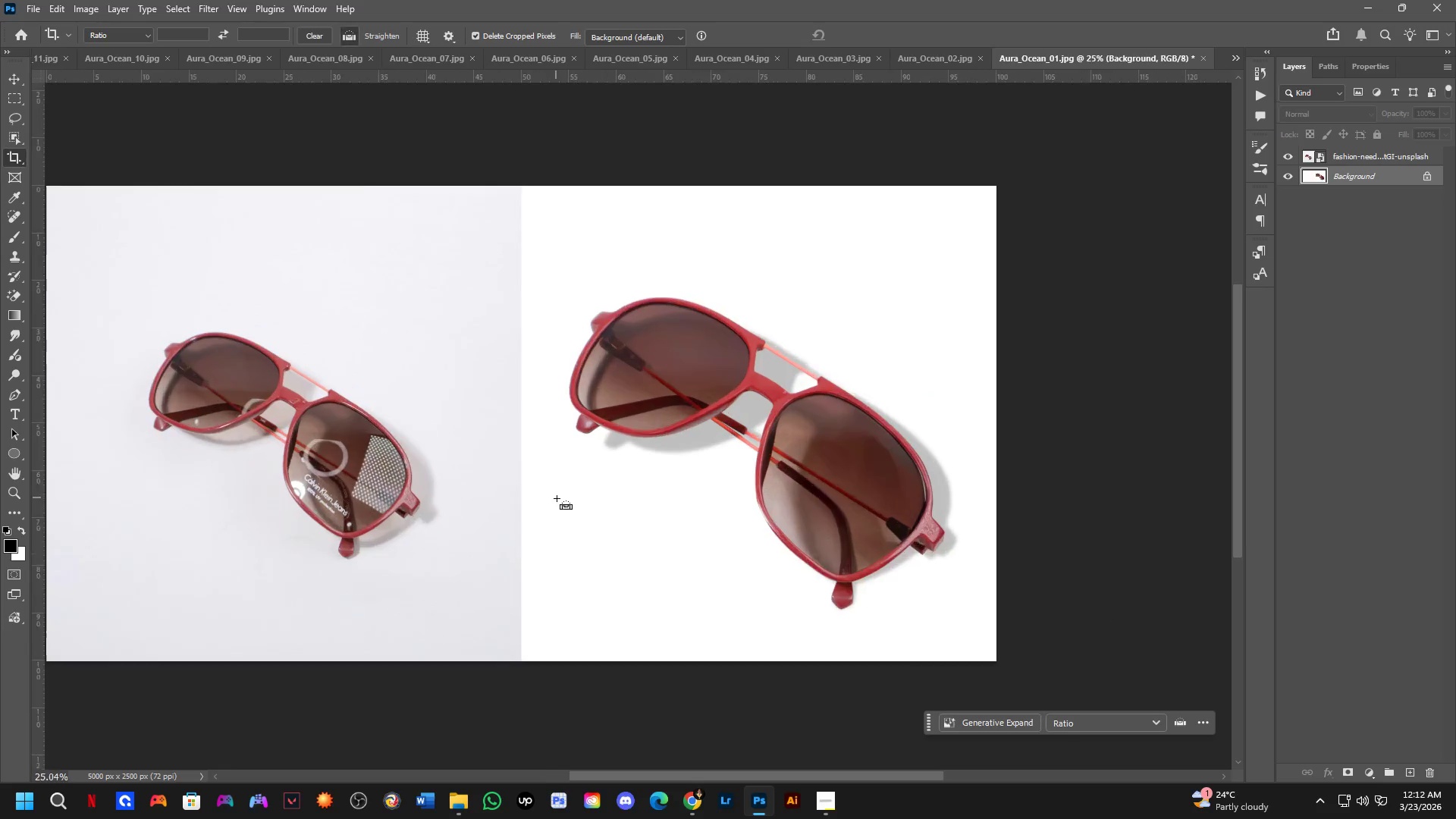 
key(Control+Shift+ShiftLeft)
 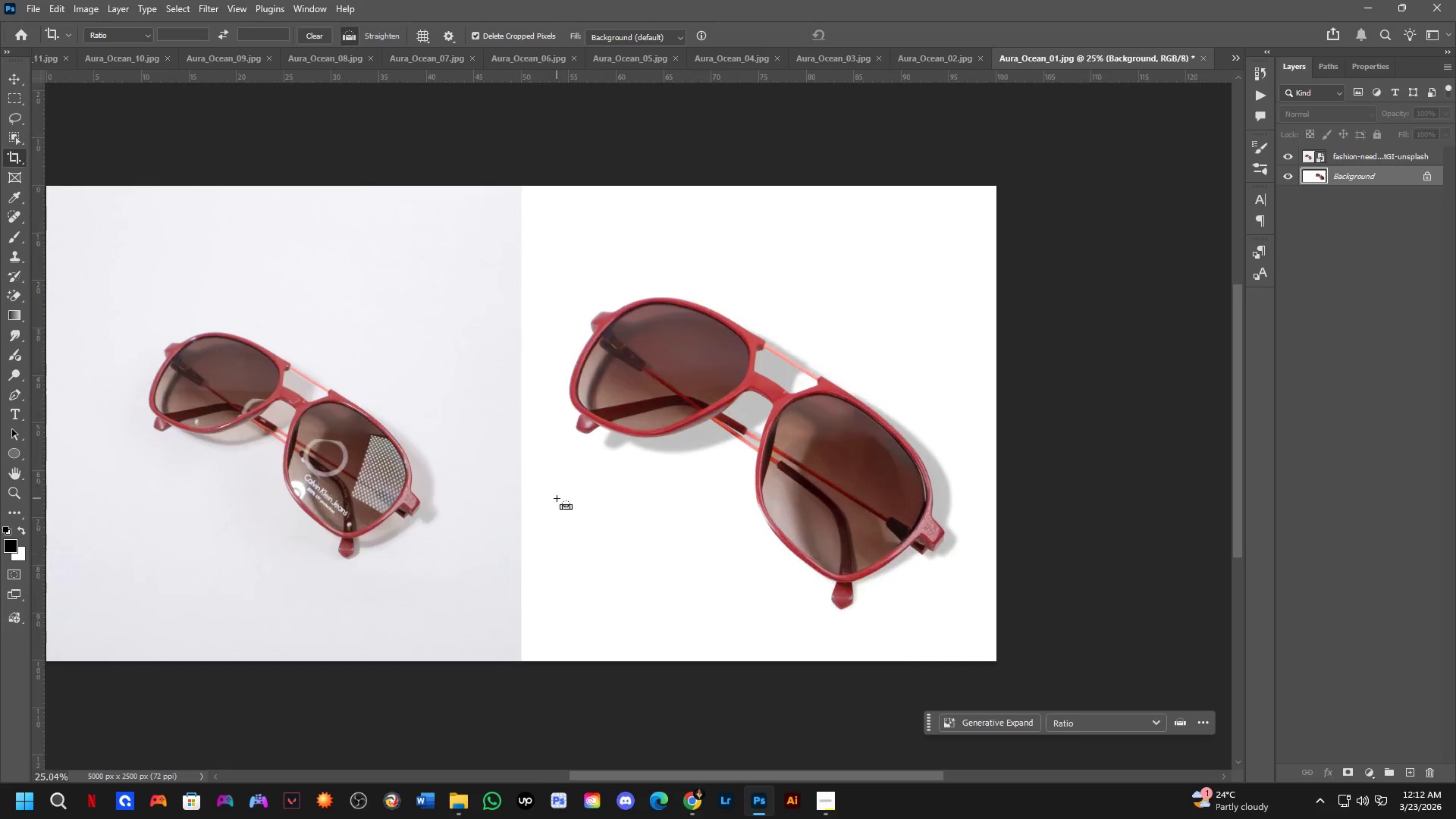 
key(Control+Shift+S)
 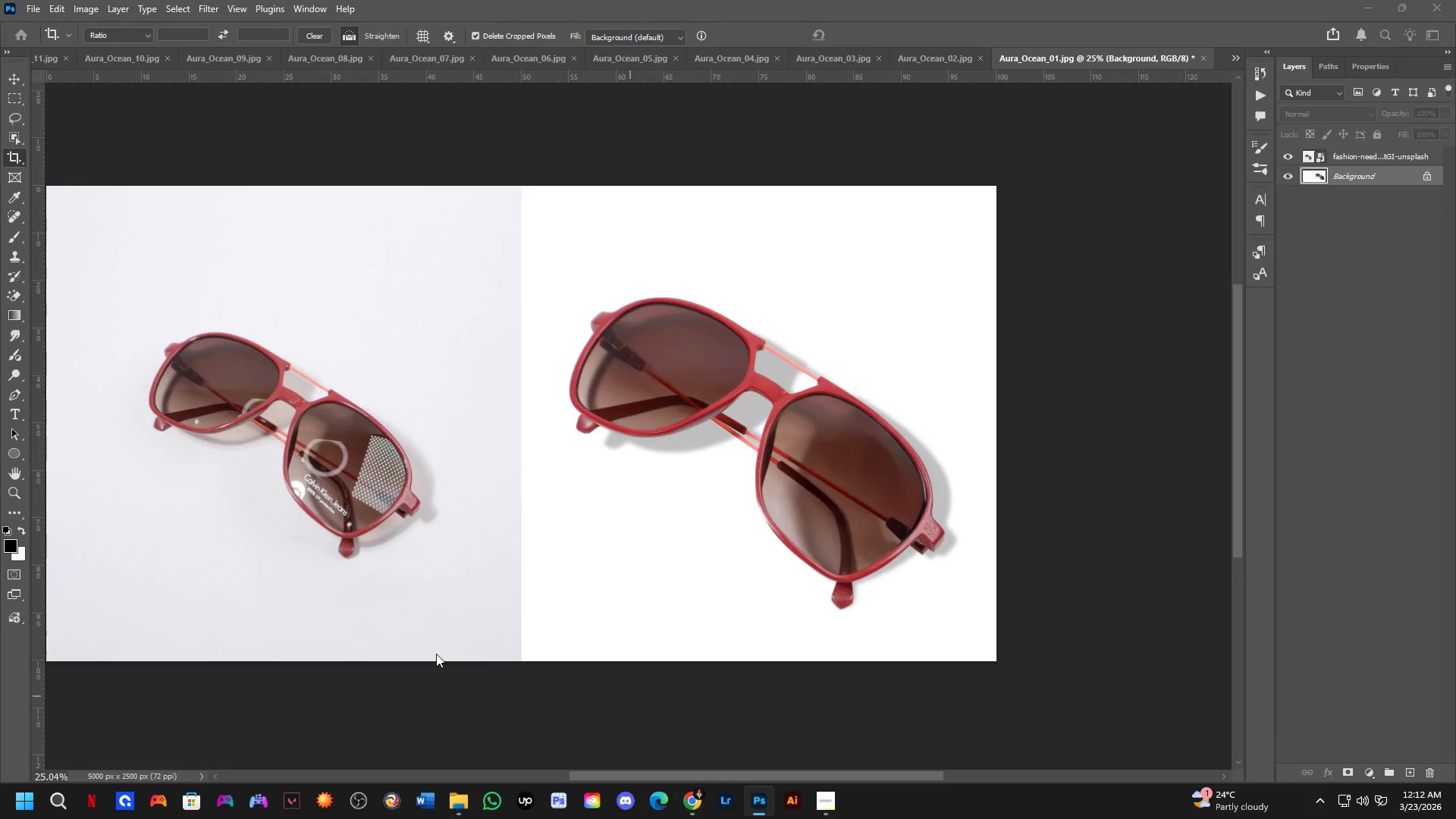 
left_click([441, 647])
 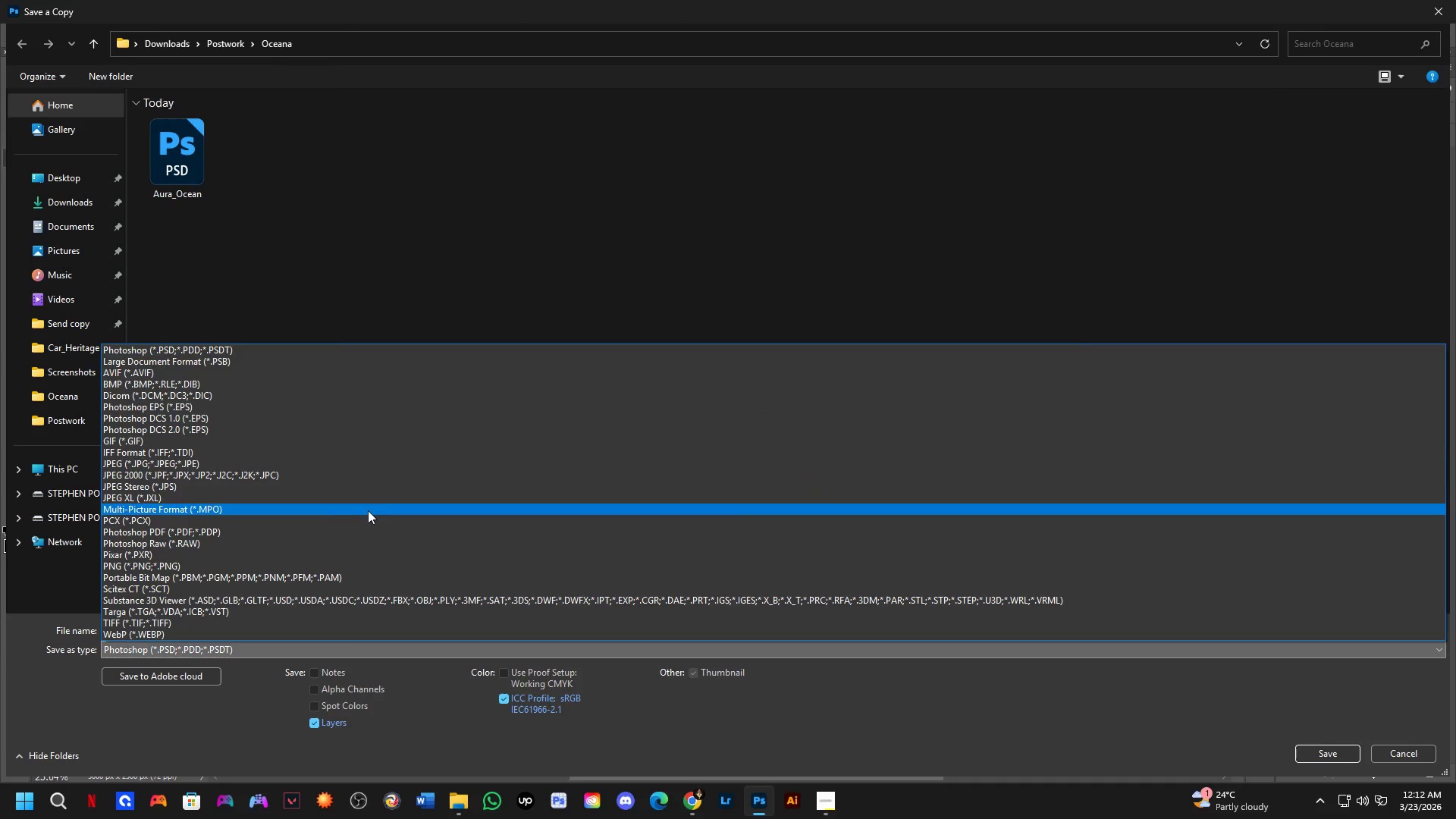 
left_click_drag(start_coordinate=[368, 510], to_coordinate=[433, 466])
 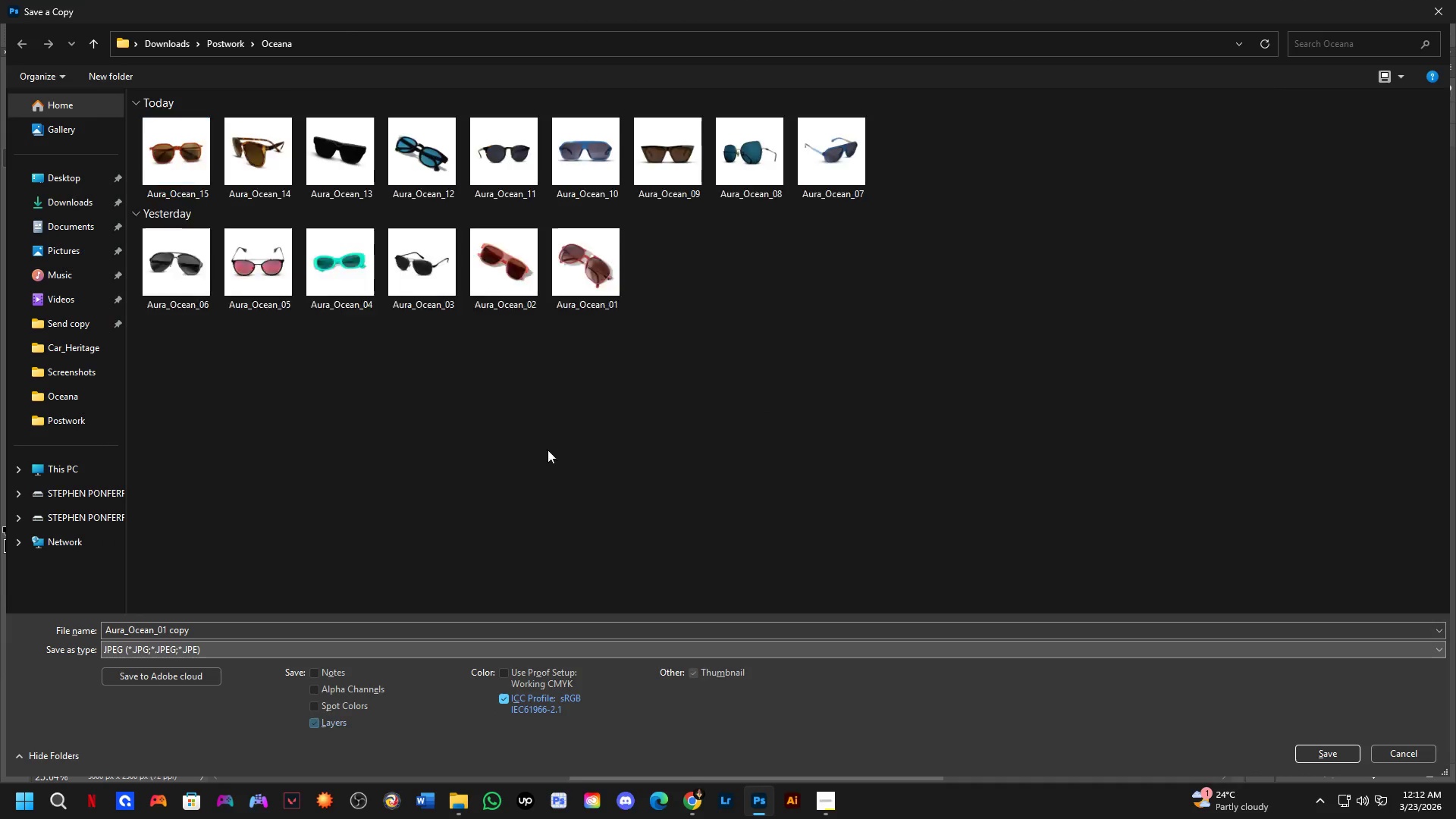 
key(Alt+Tab)
 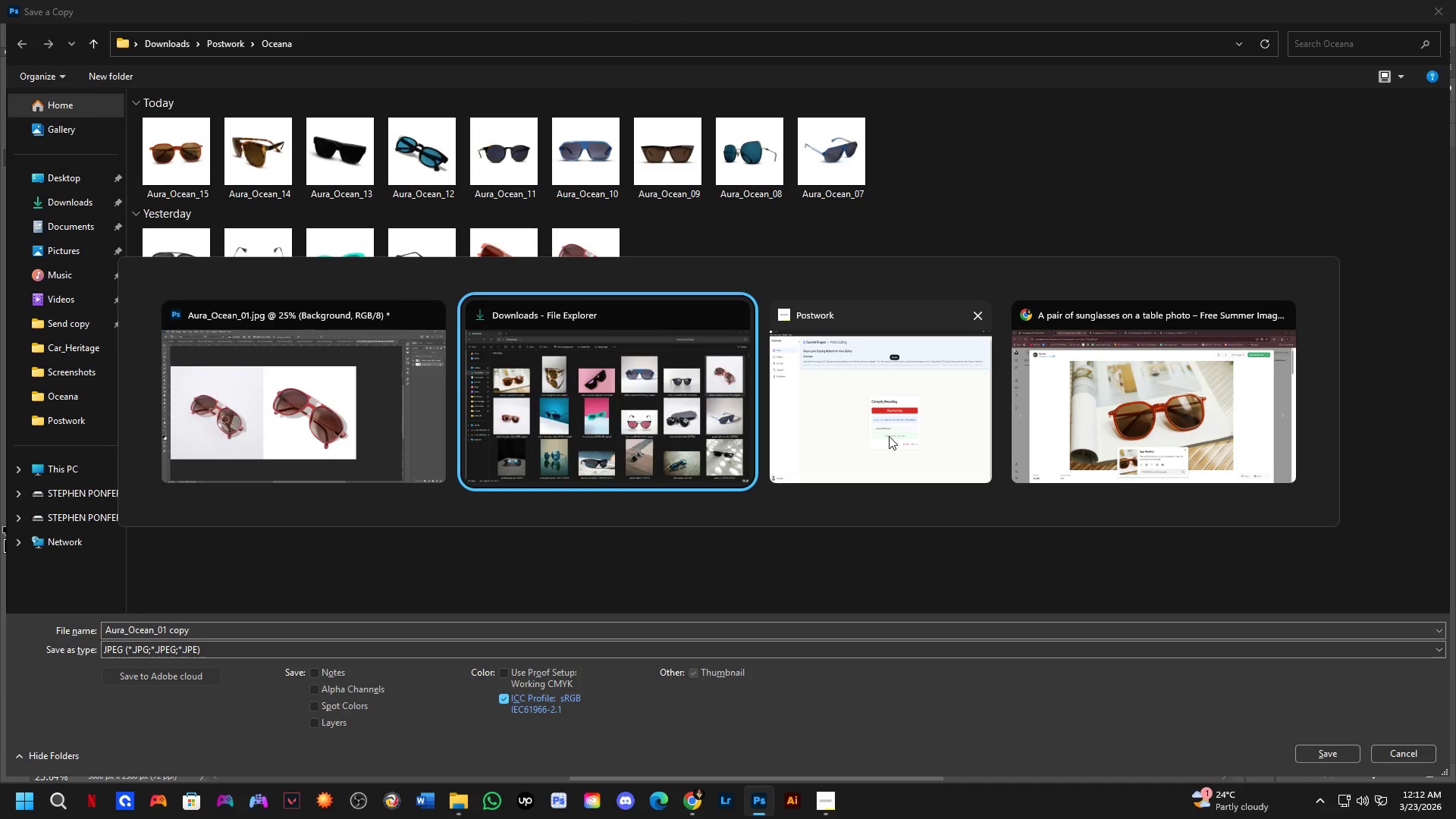 
left_click([882, 440])